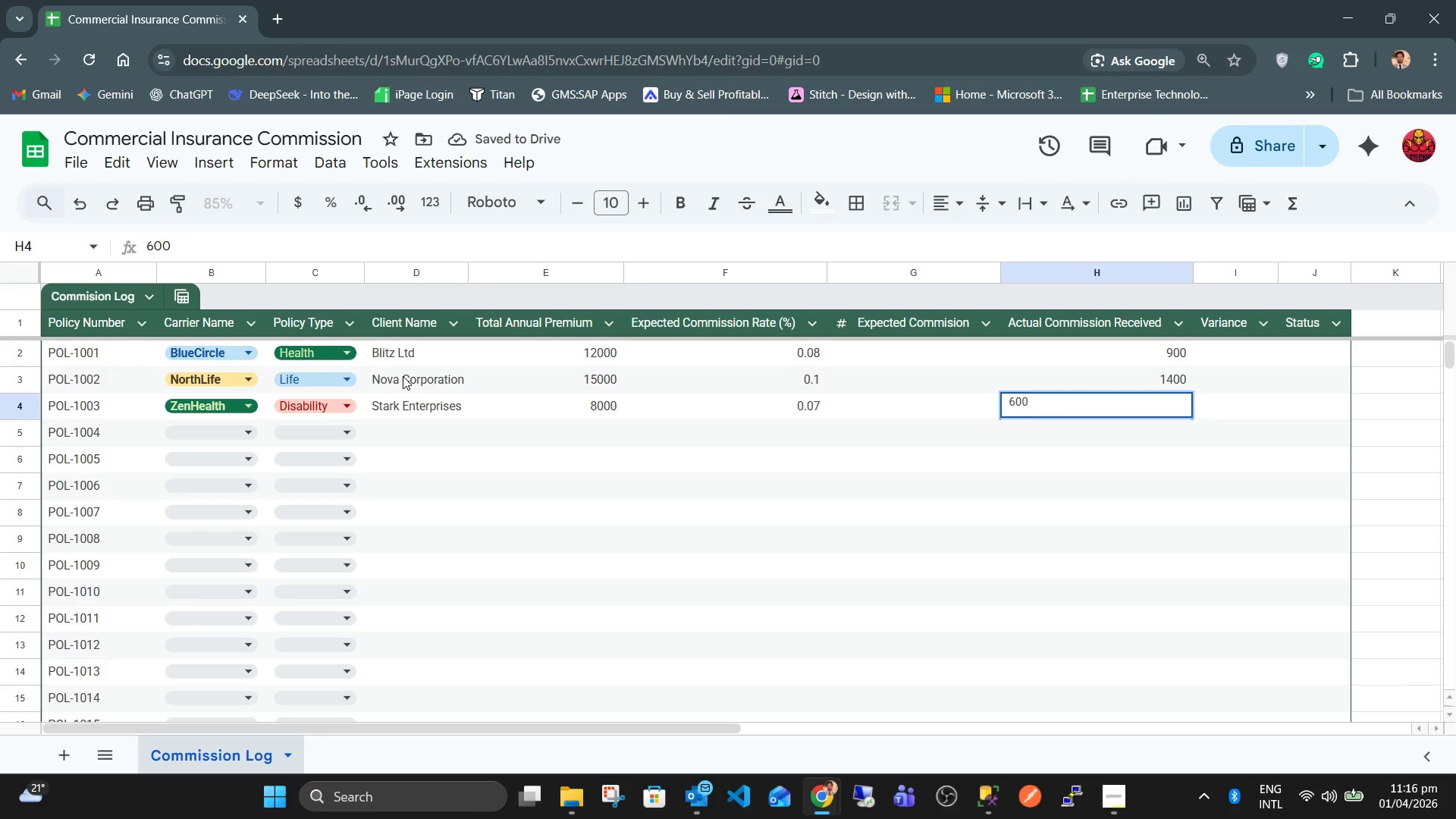 
key(ArrowDown)
 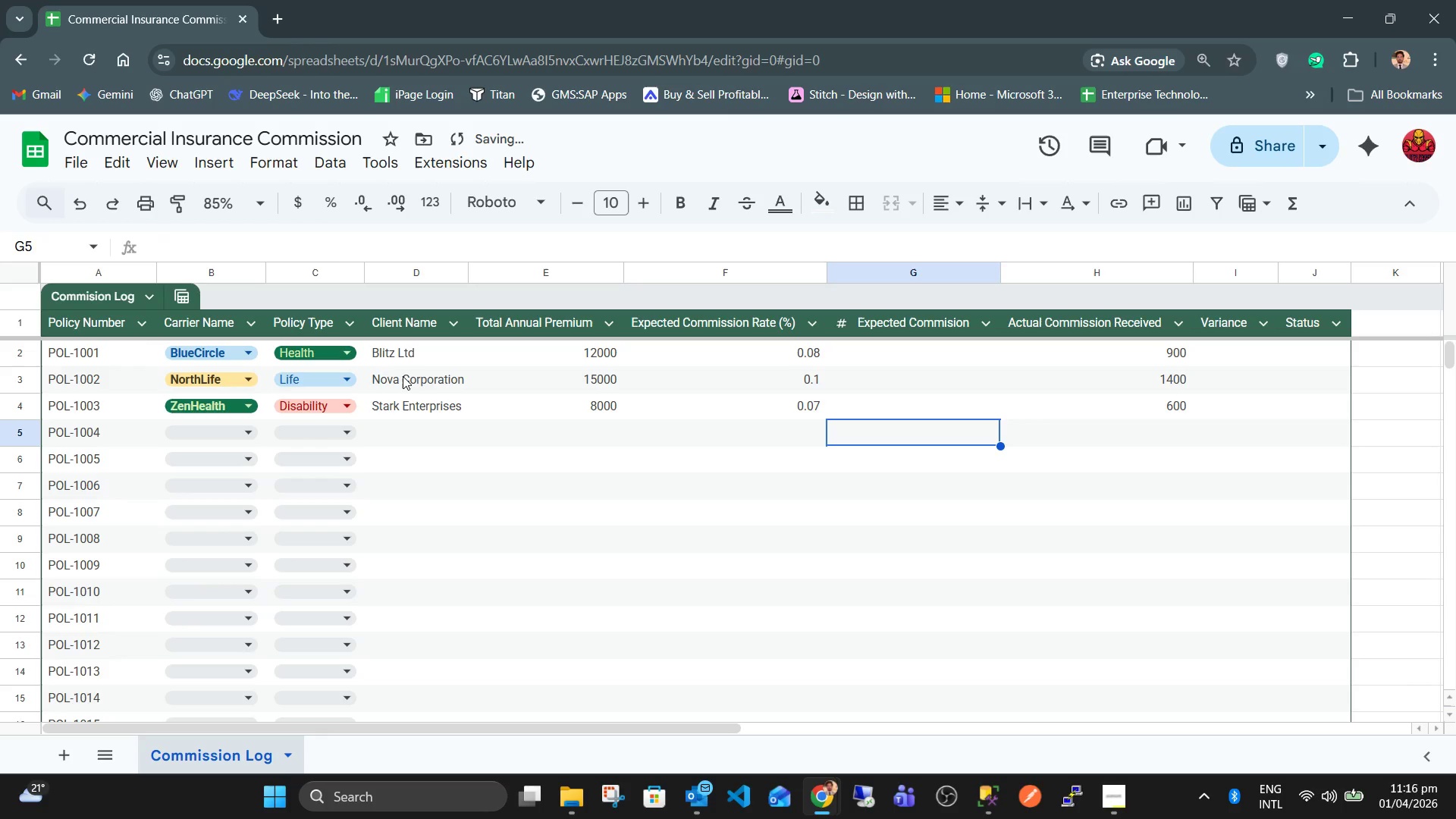 
key(ArrowLeft)
 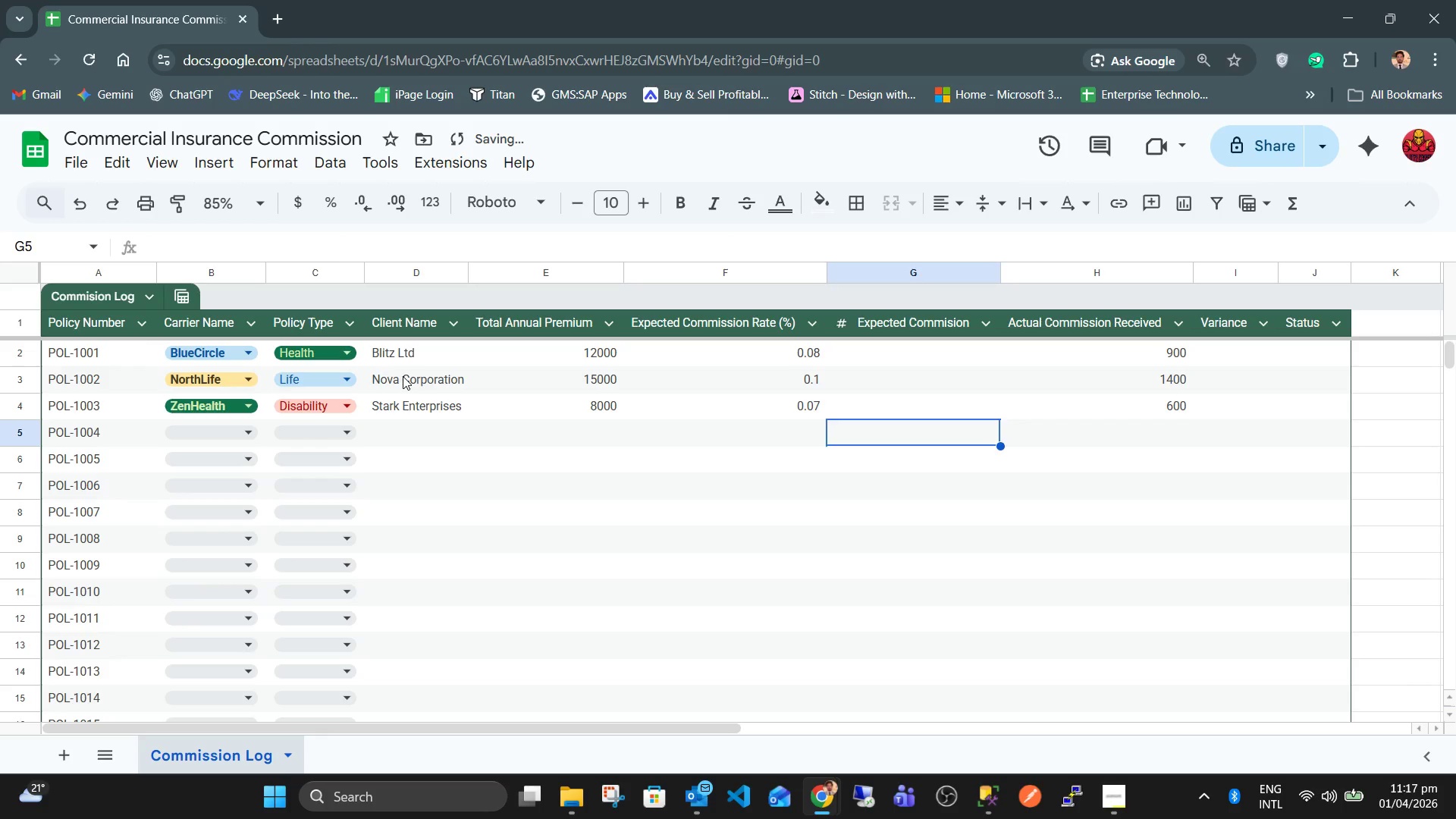 
key(ArrowLeft)
 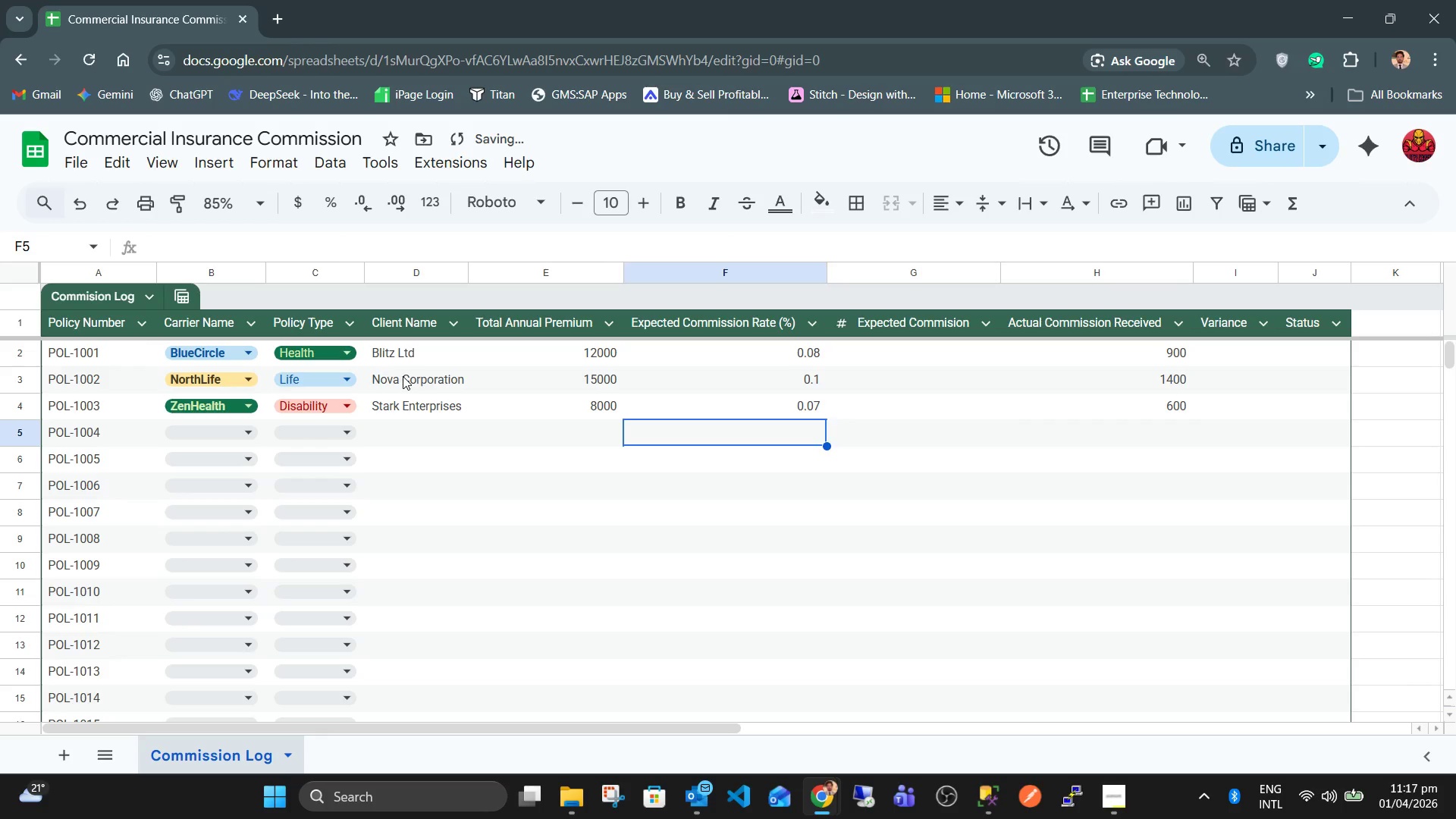 
key(ArrowLeft)
 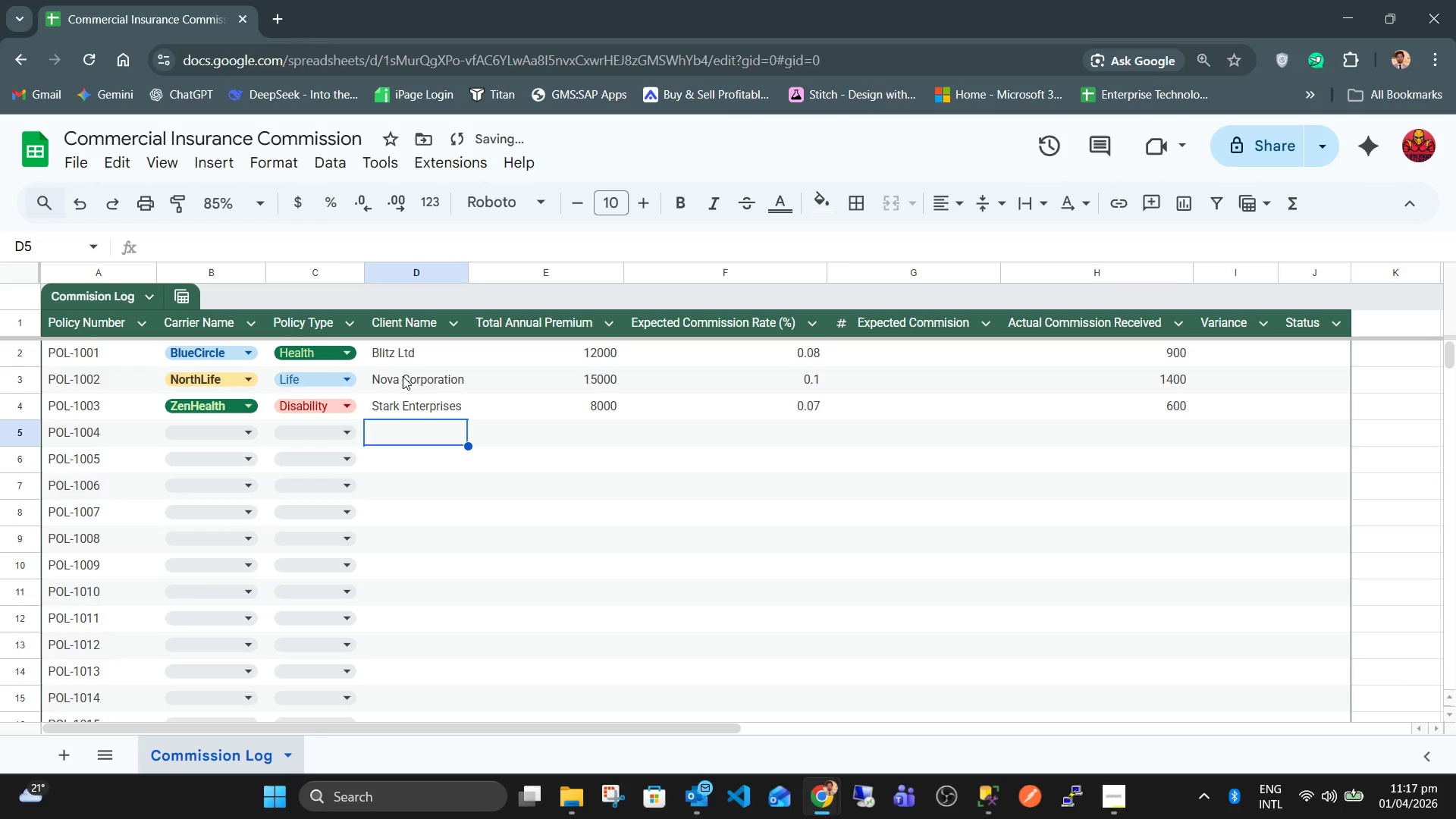 
key(ArrowLeft)
 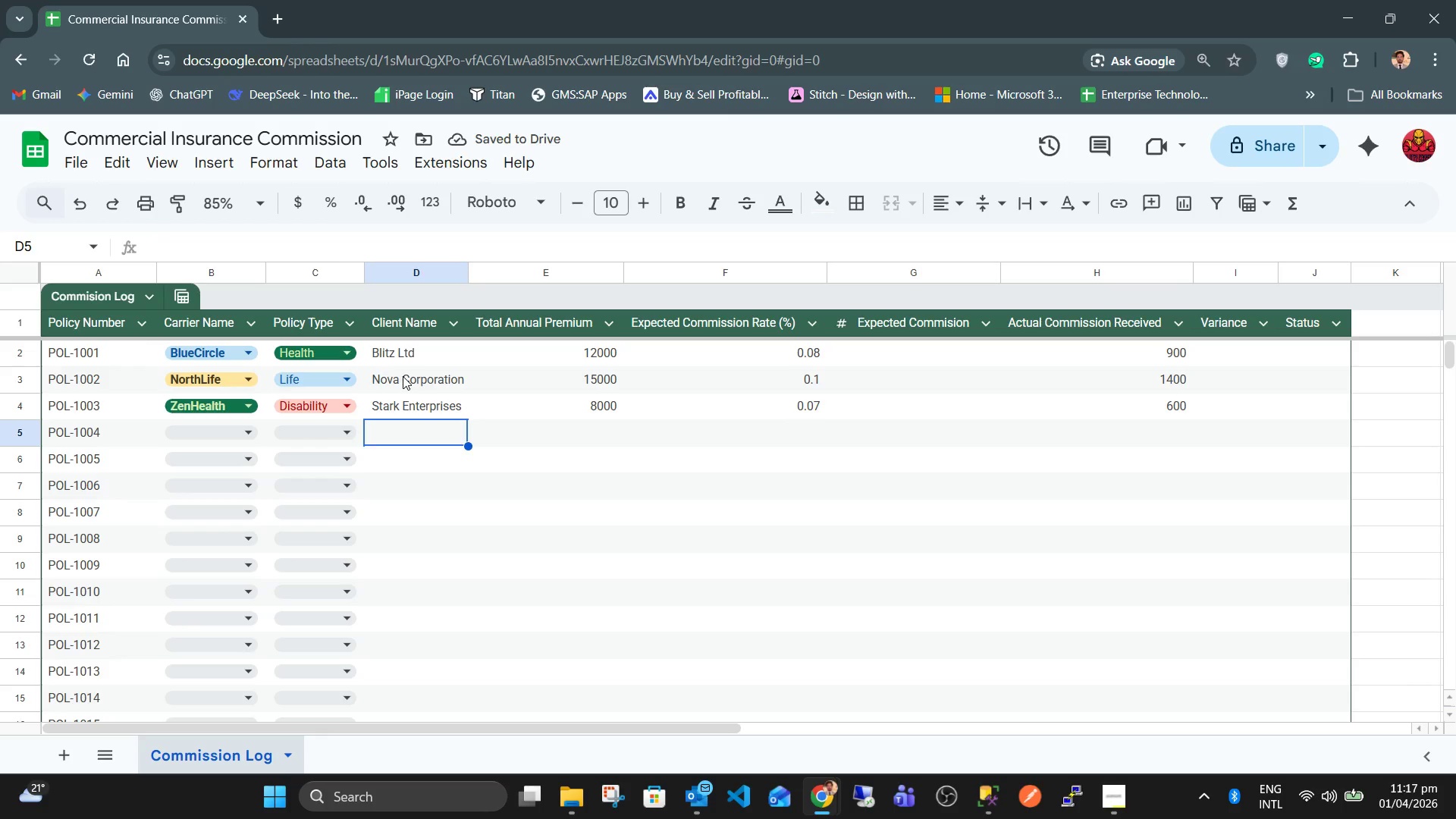 
key(ArrowLeft)
 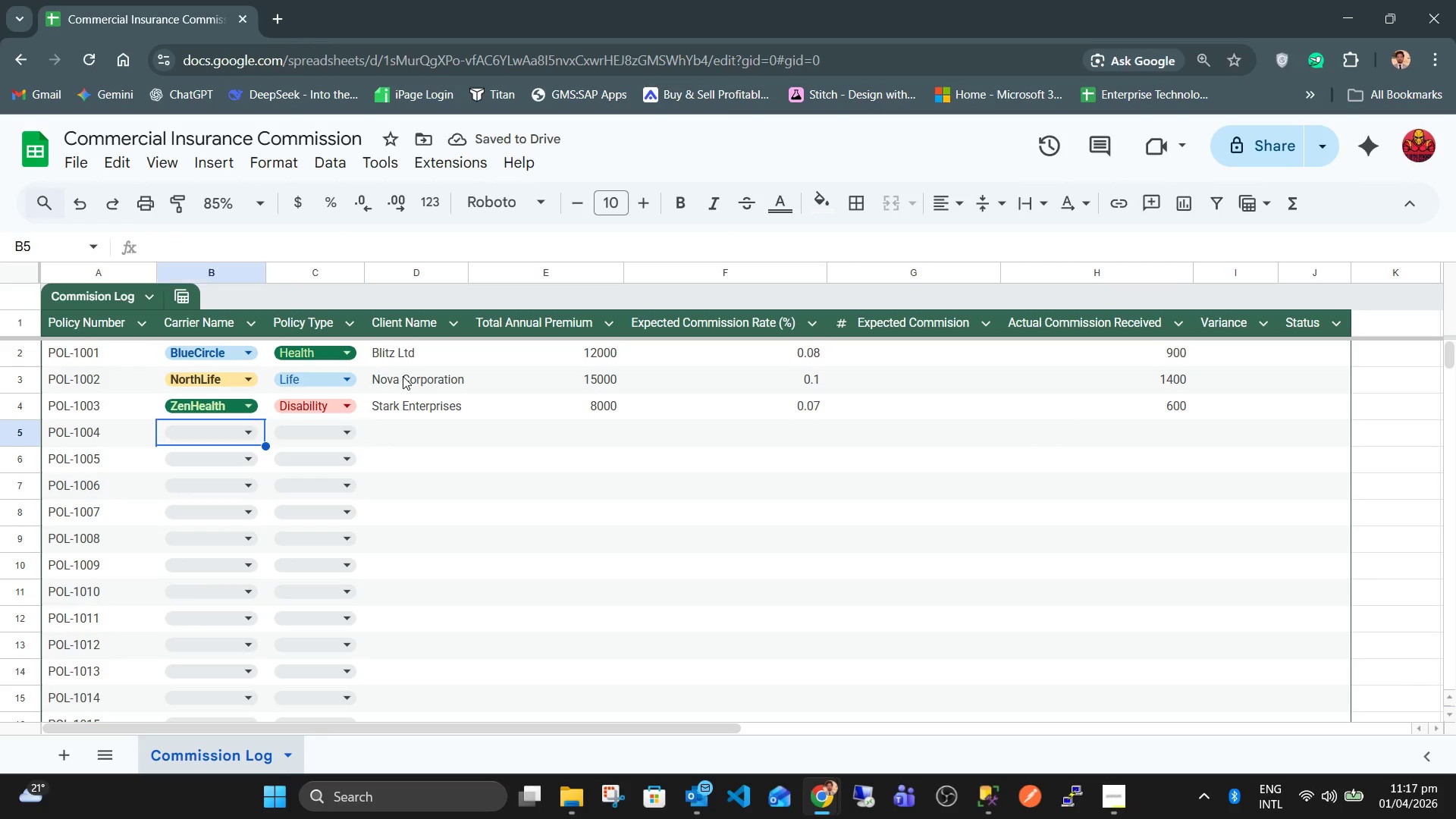 
key(ArrowLeft)
 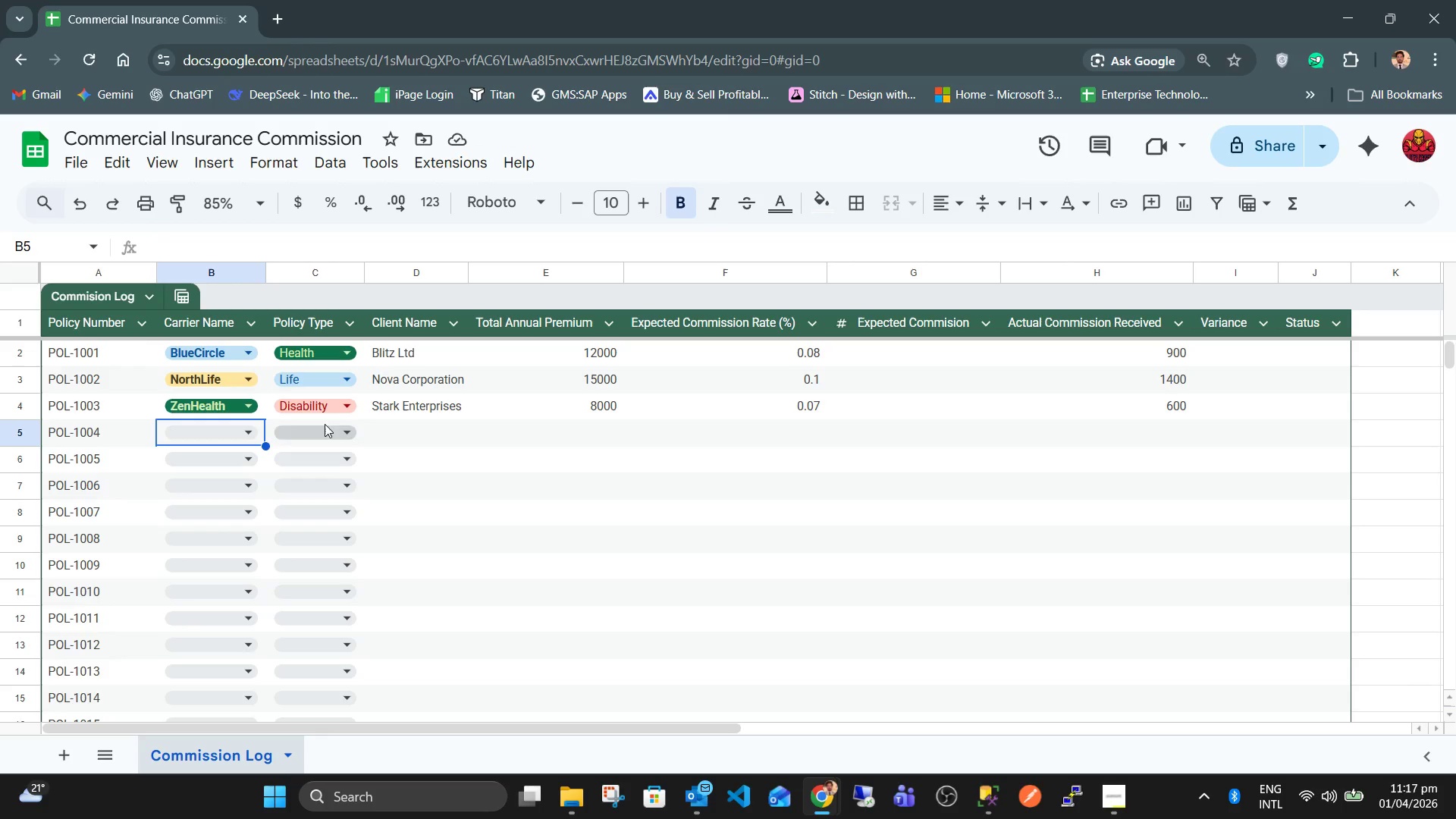 
left_click([248, 434])
 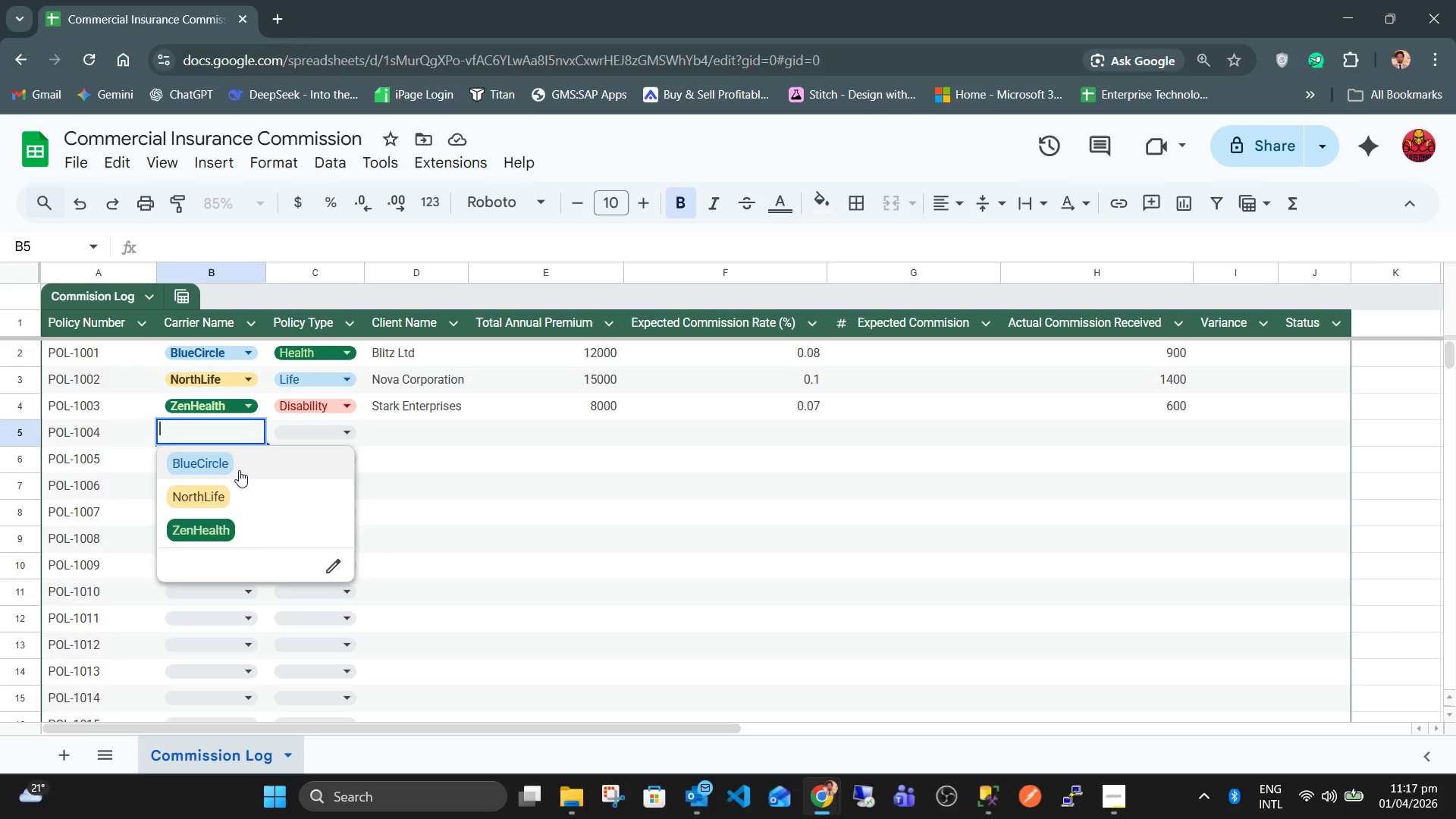 
left_click([214, 470])
 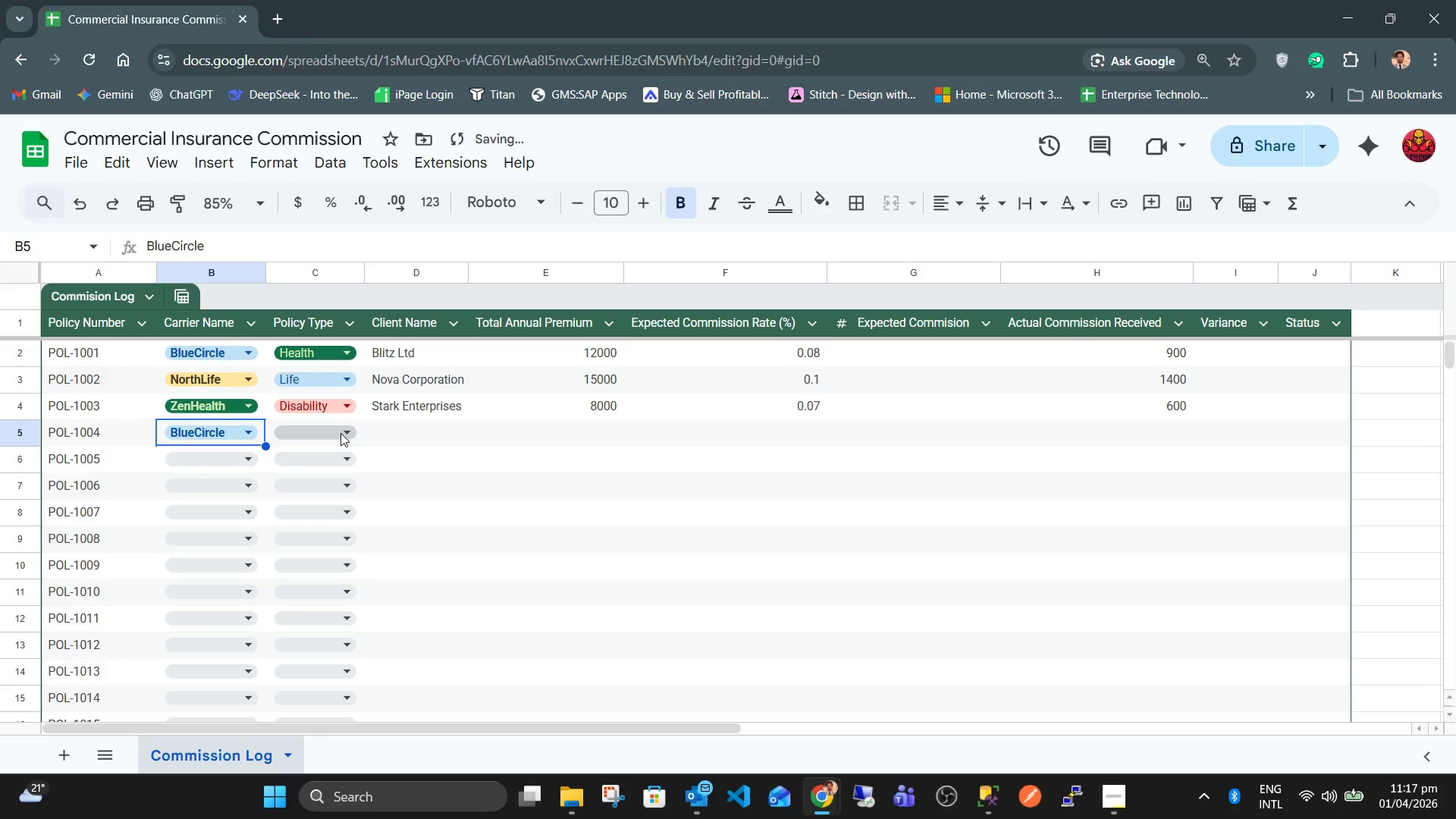 
left_click([340, 433])
 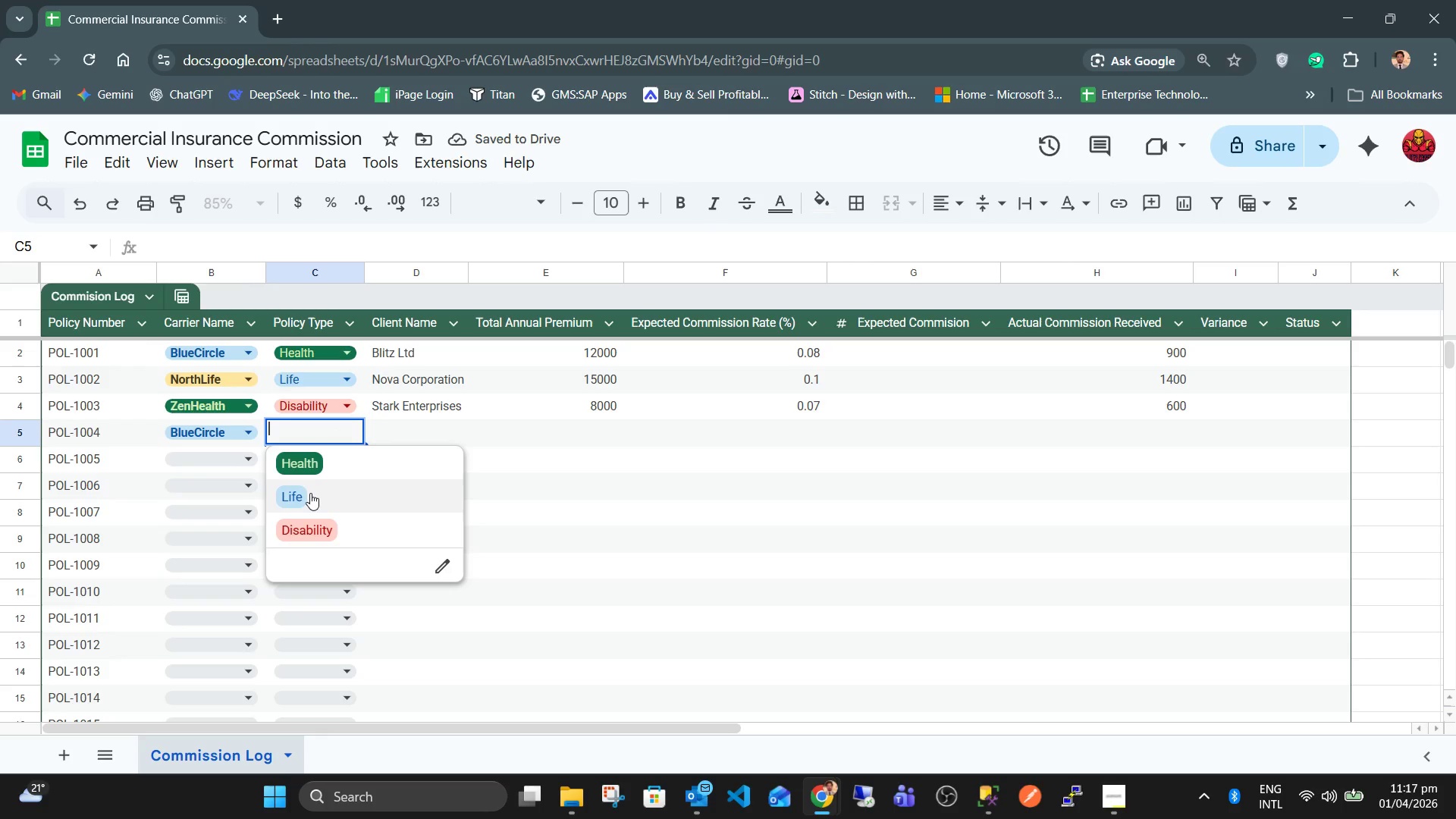 
left_click([310, 493])
 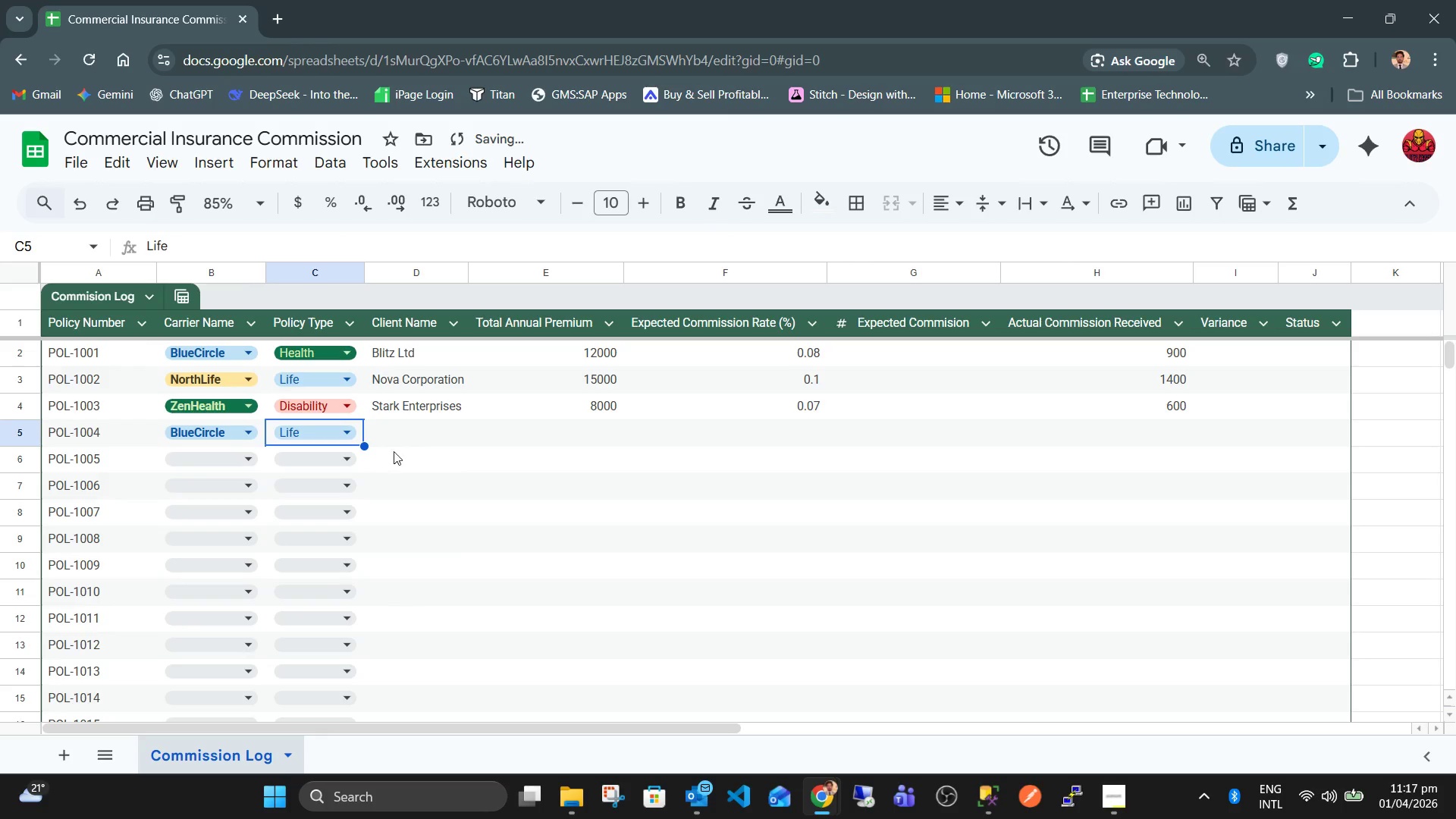 
left_click([416, 434])
 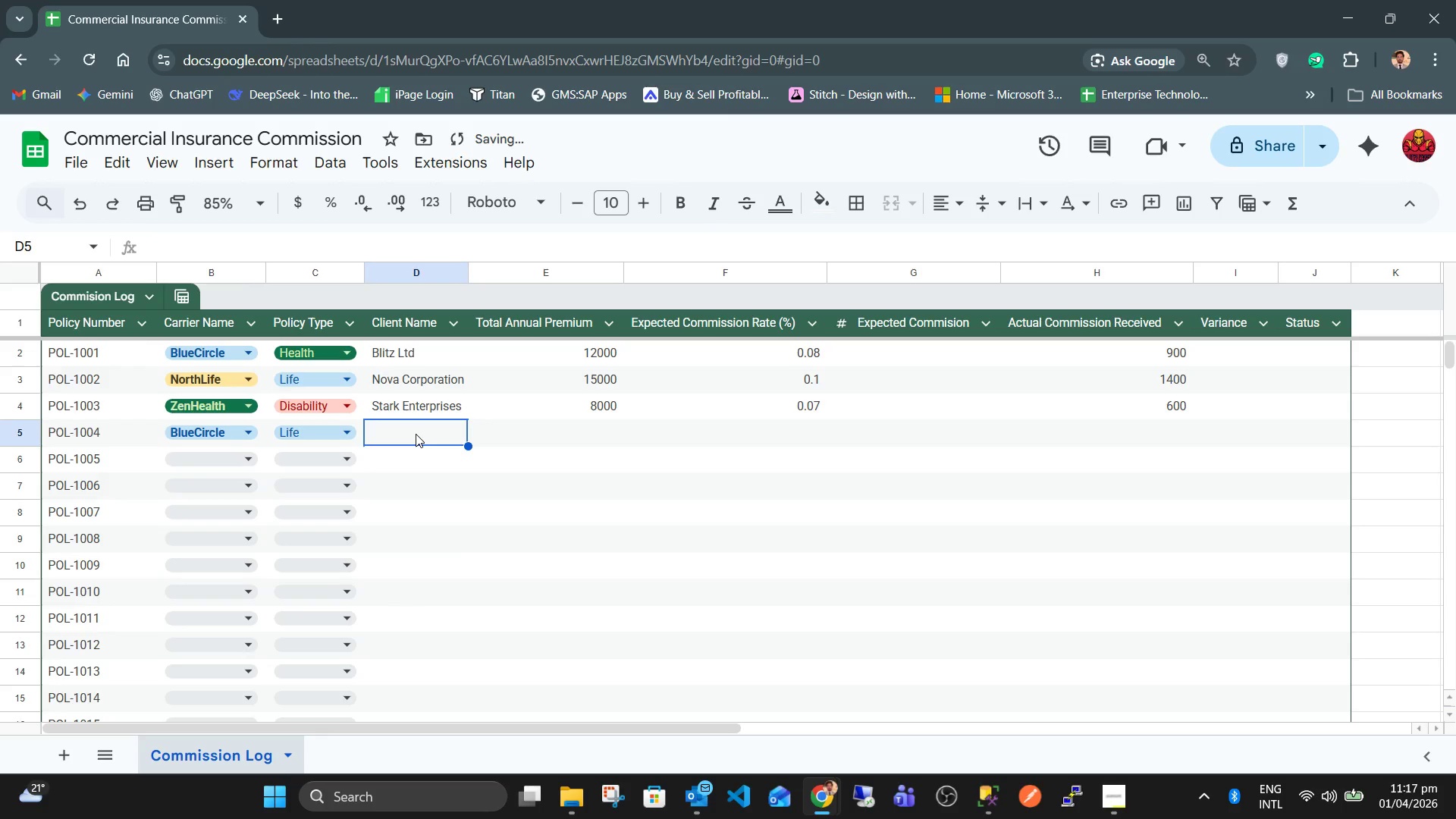 
type(Delta Inc)
 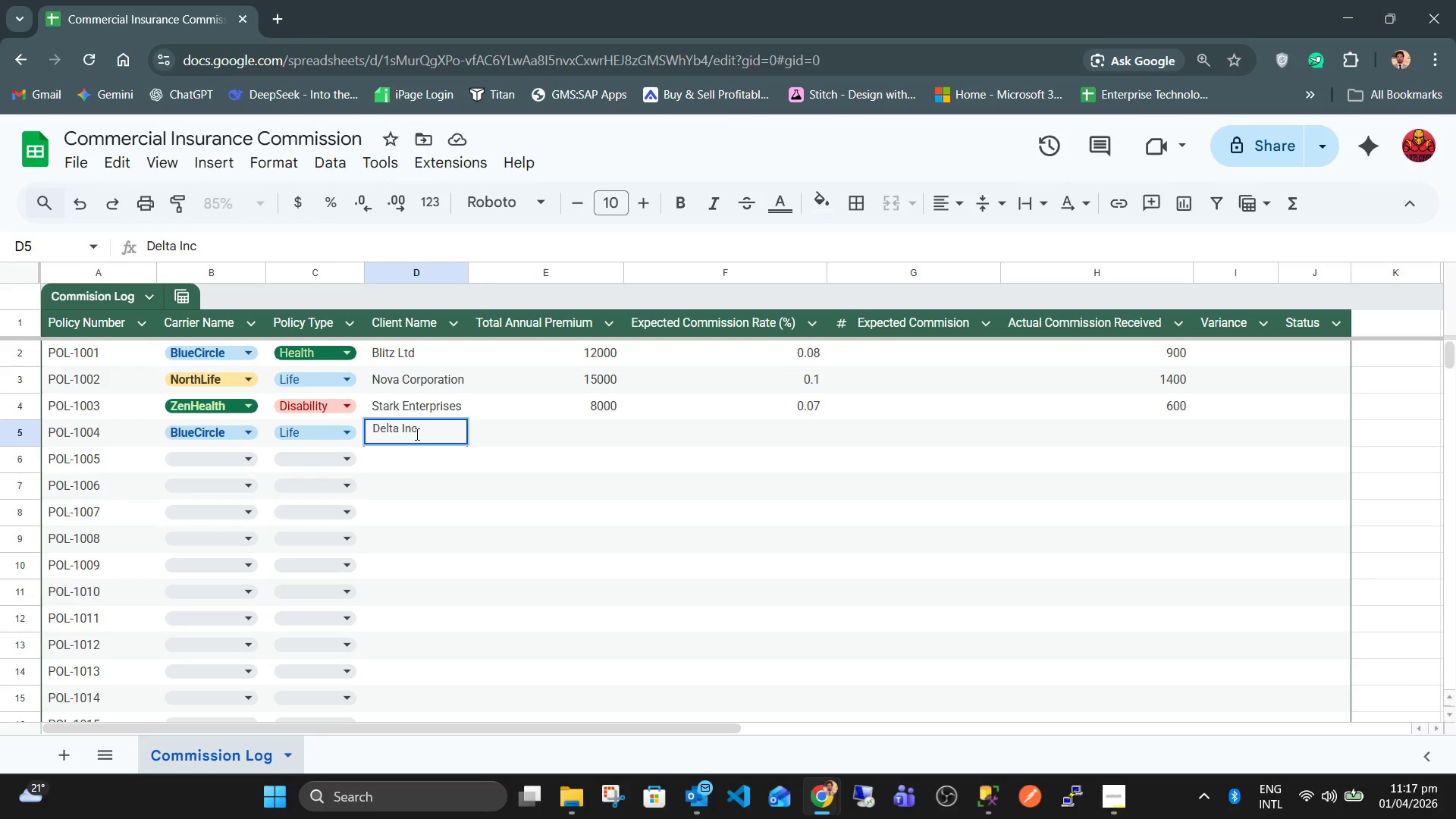 
key(Tab)
 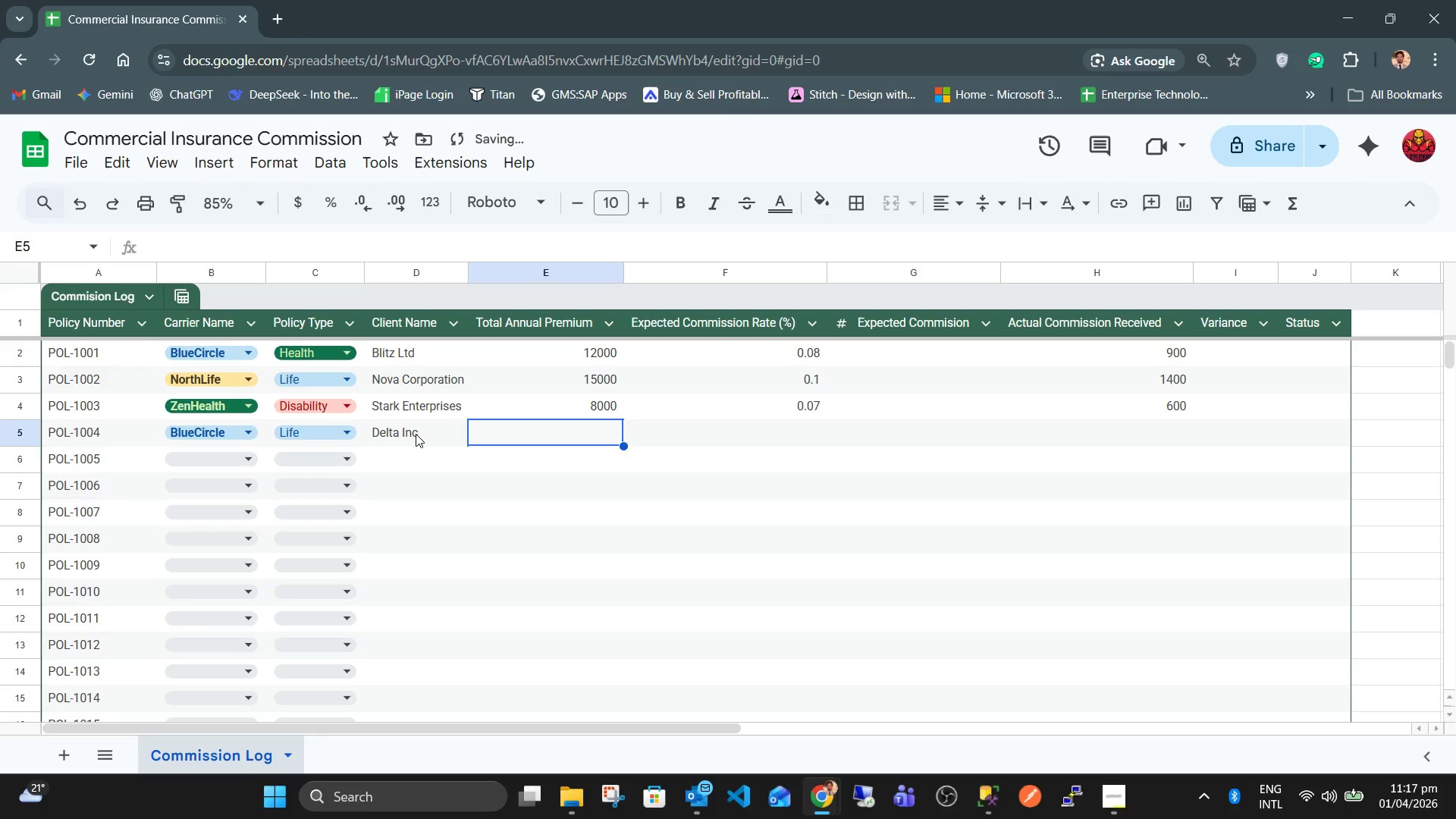 
key(Numpad2)
 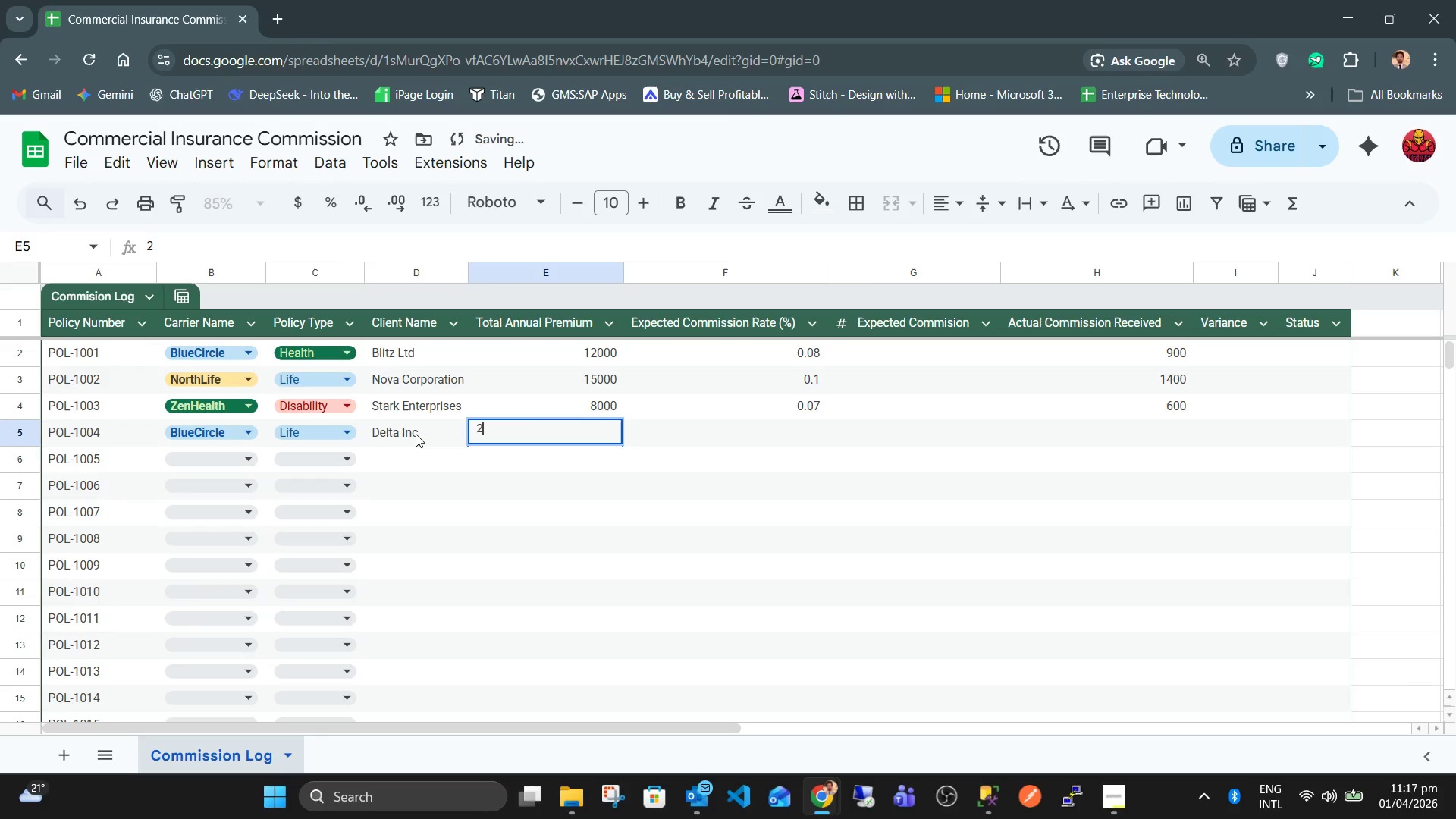 
key(Numpad0)
 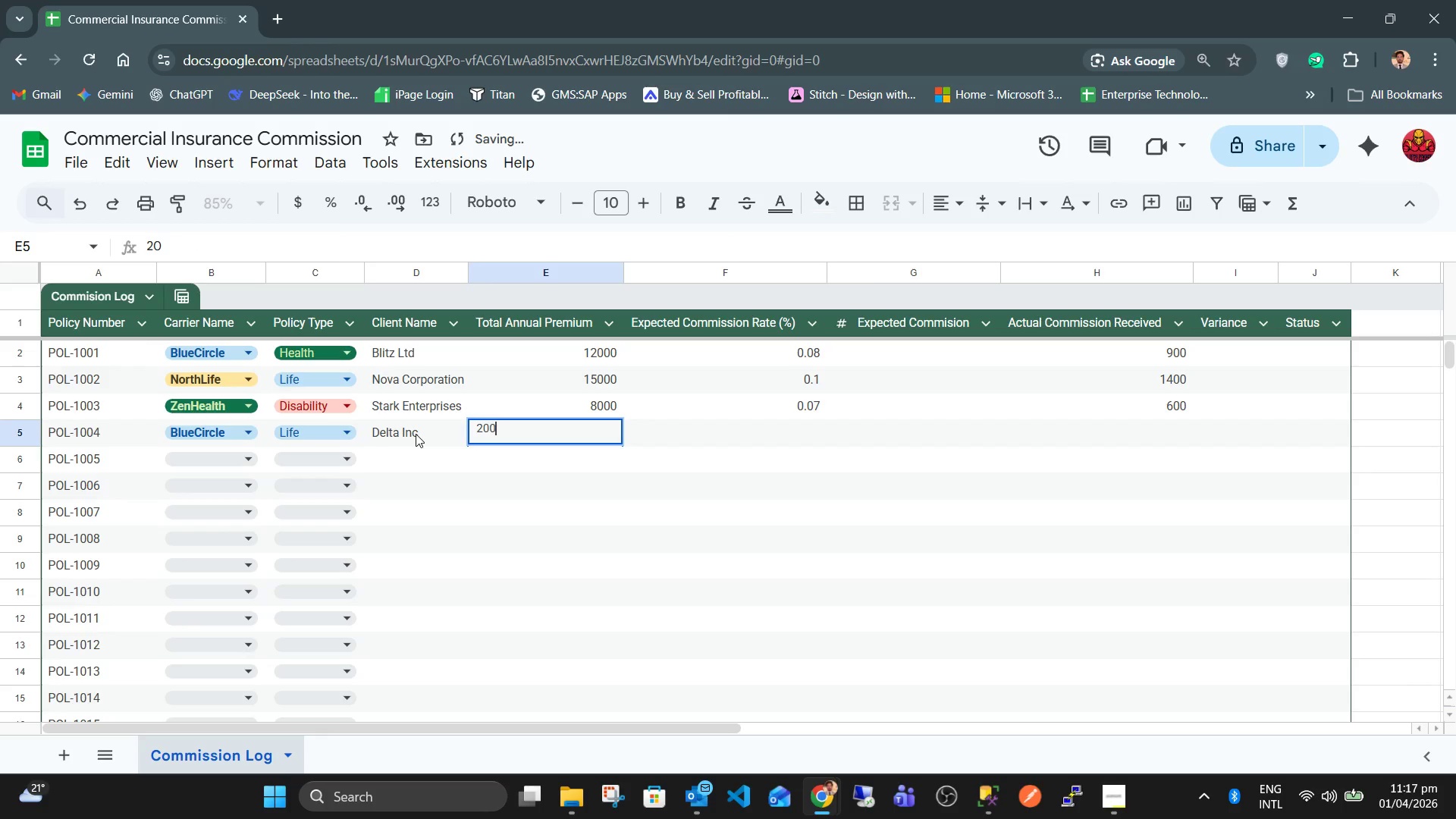 
key(Numpad0)
 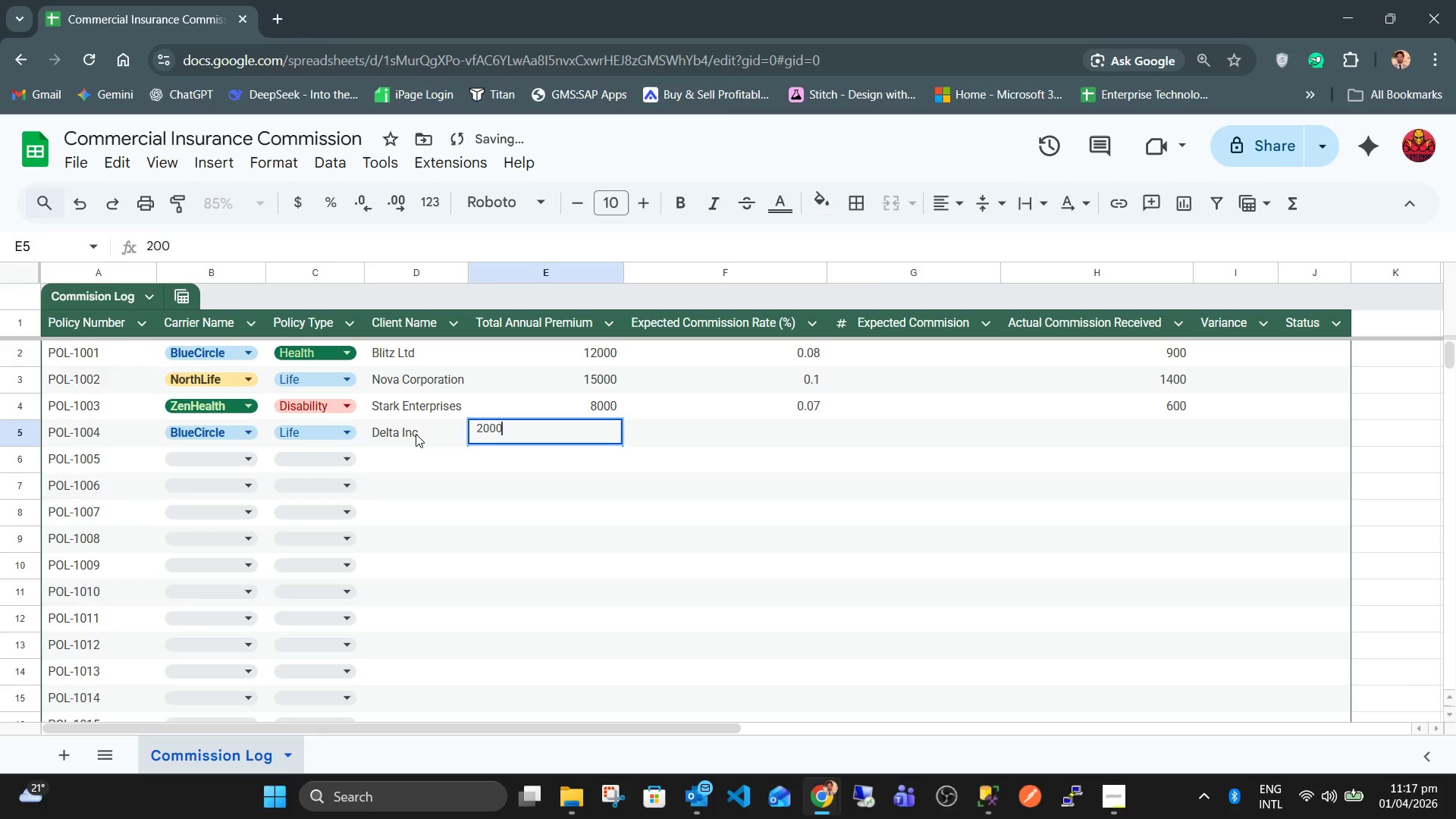 
key(Numpad0)
 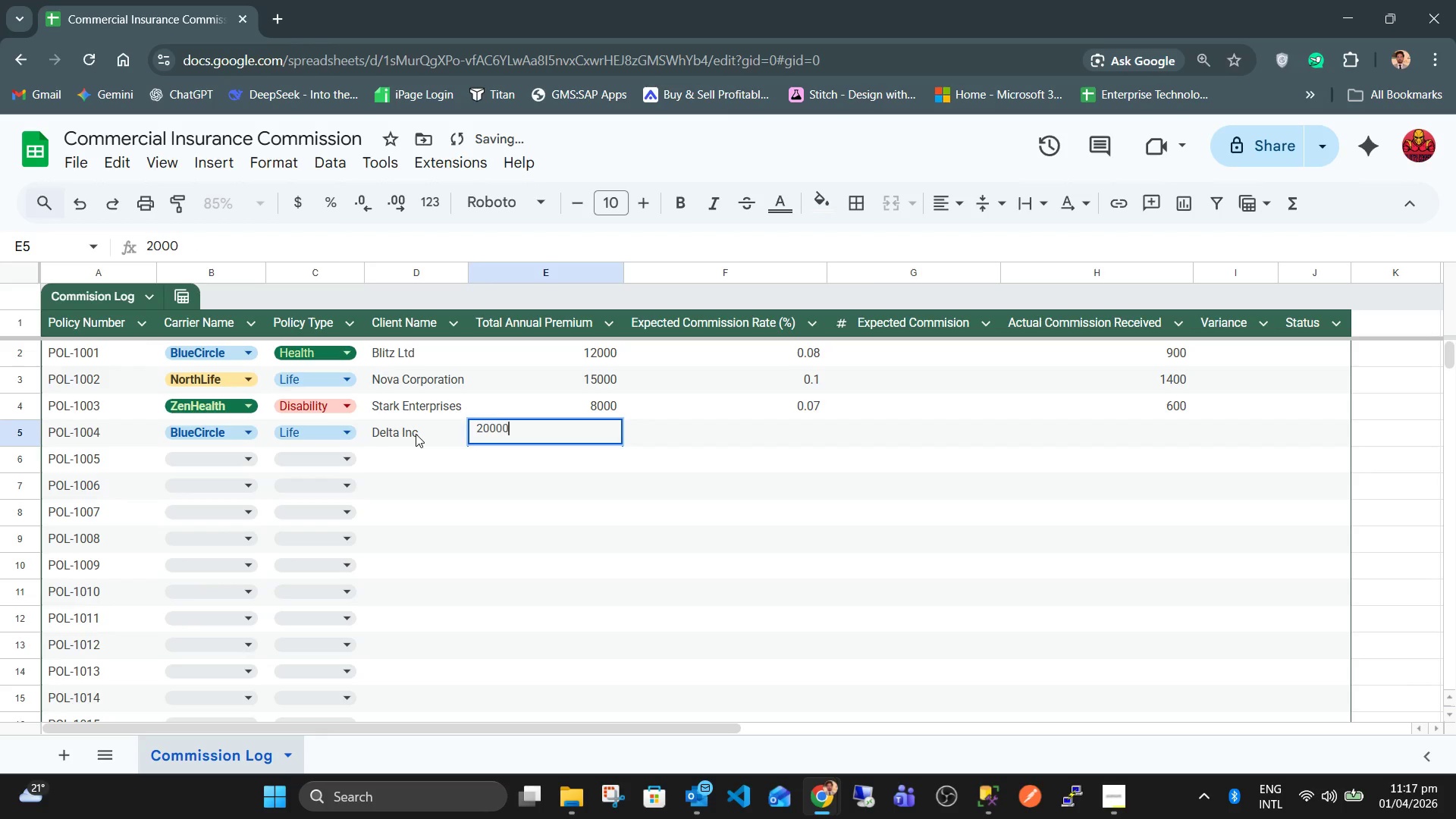 
key(Numpad0)
 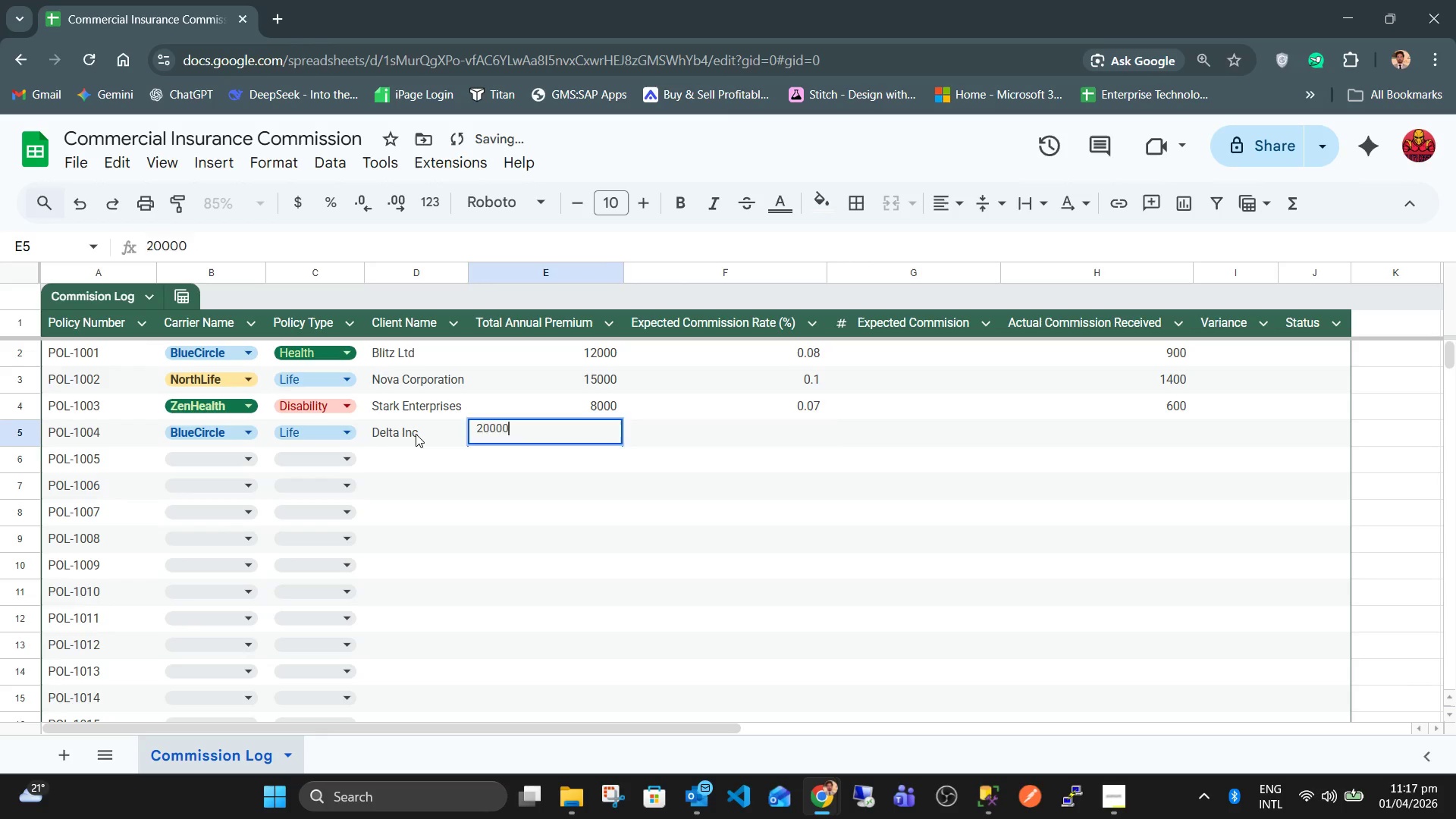 
key(Tab)
 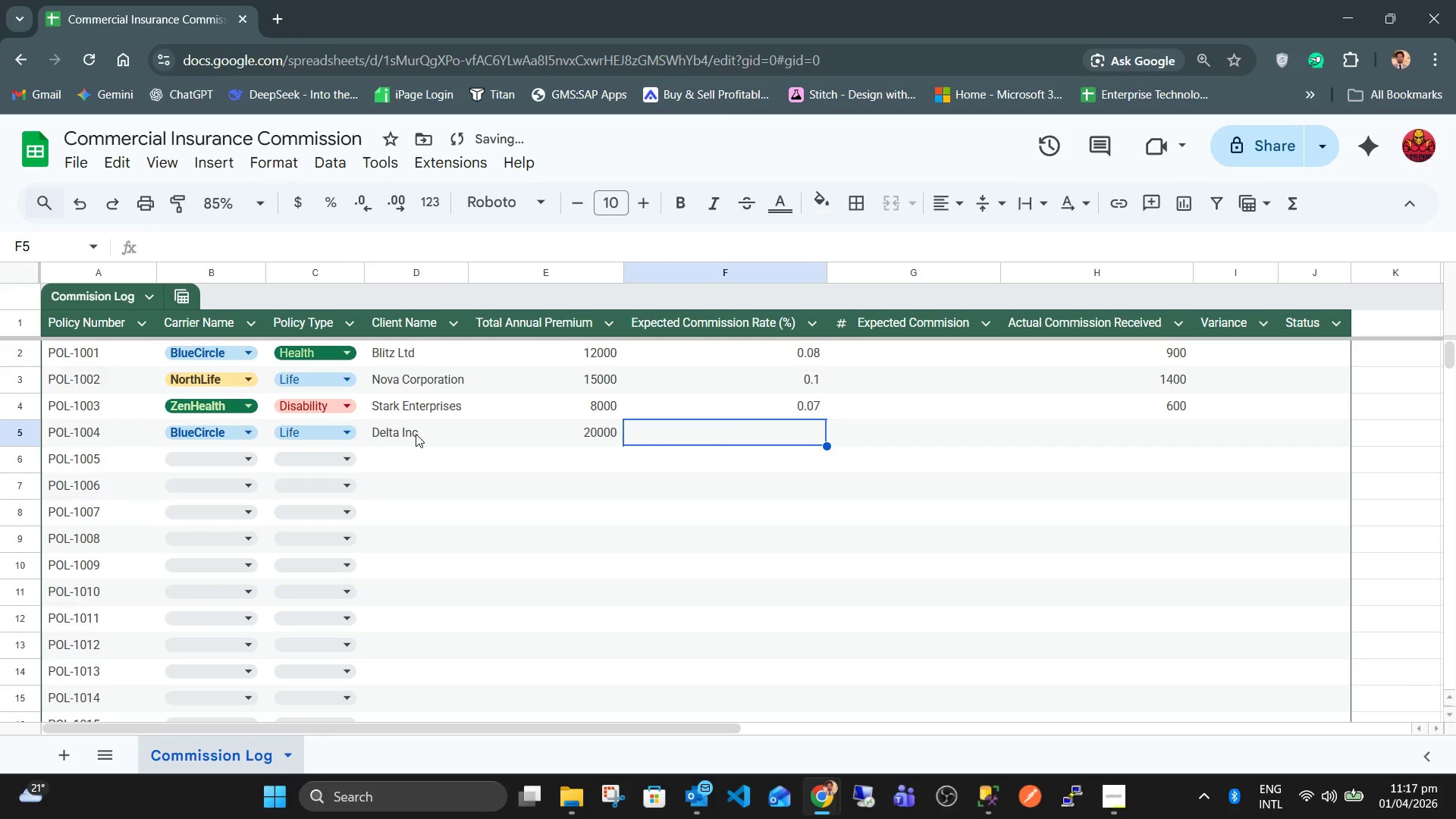 
key(Numpad0)
 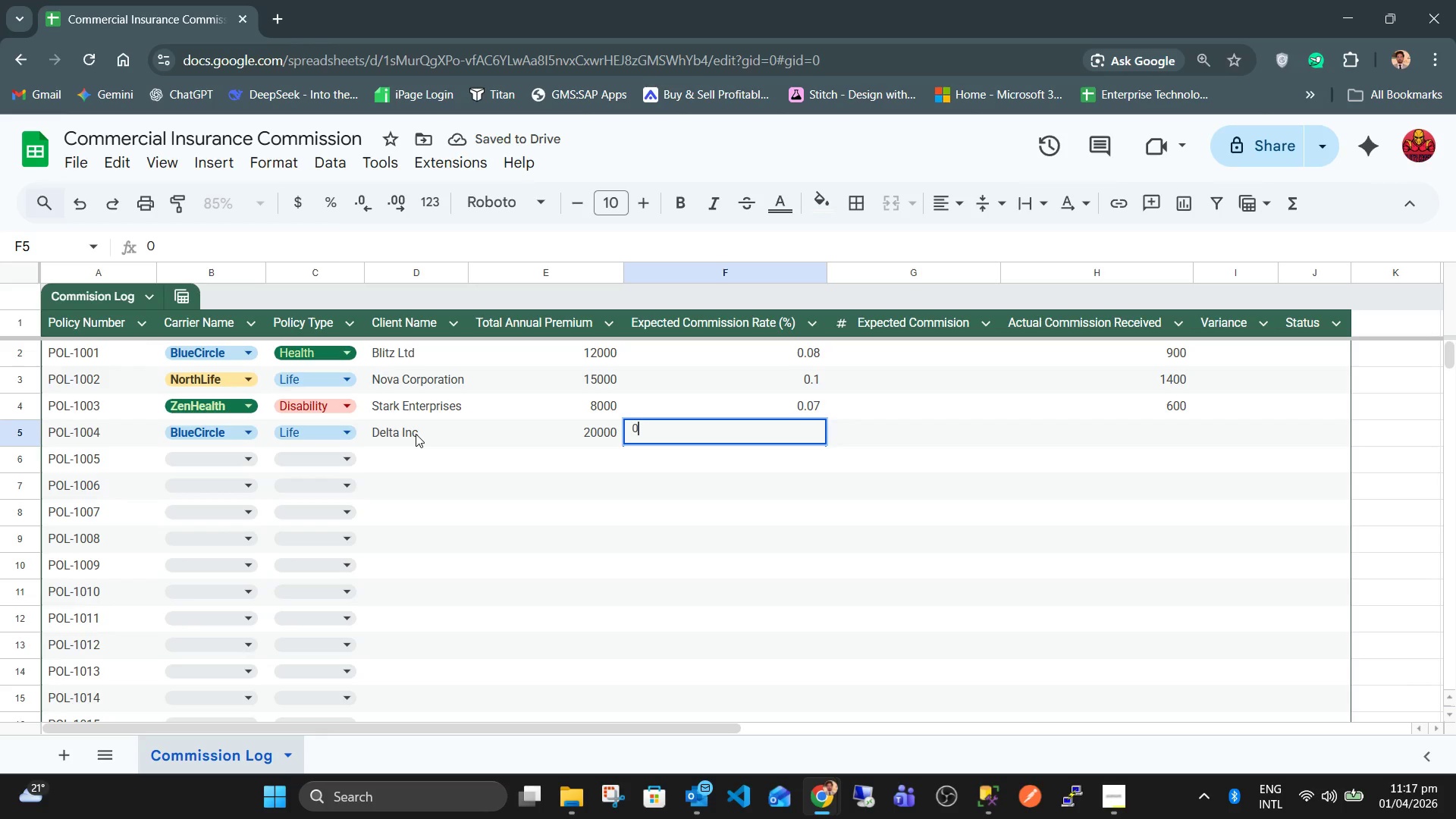 
key(NumpadDecimal)
 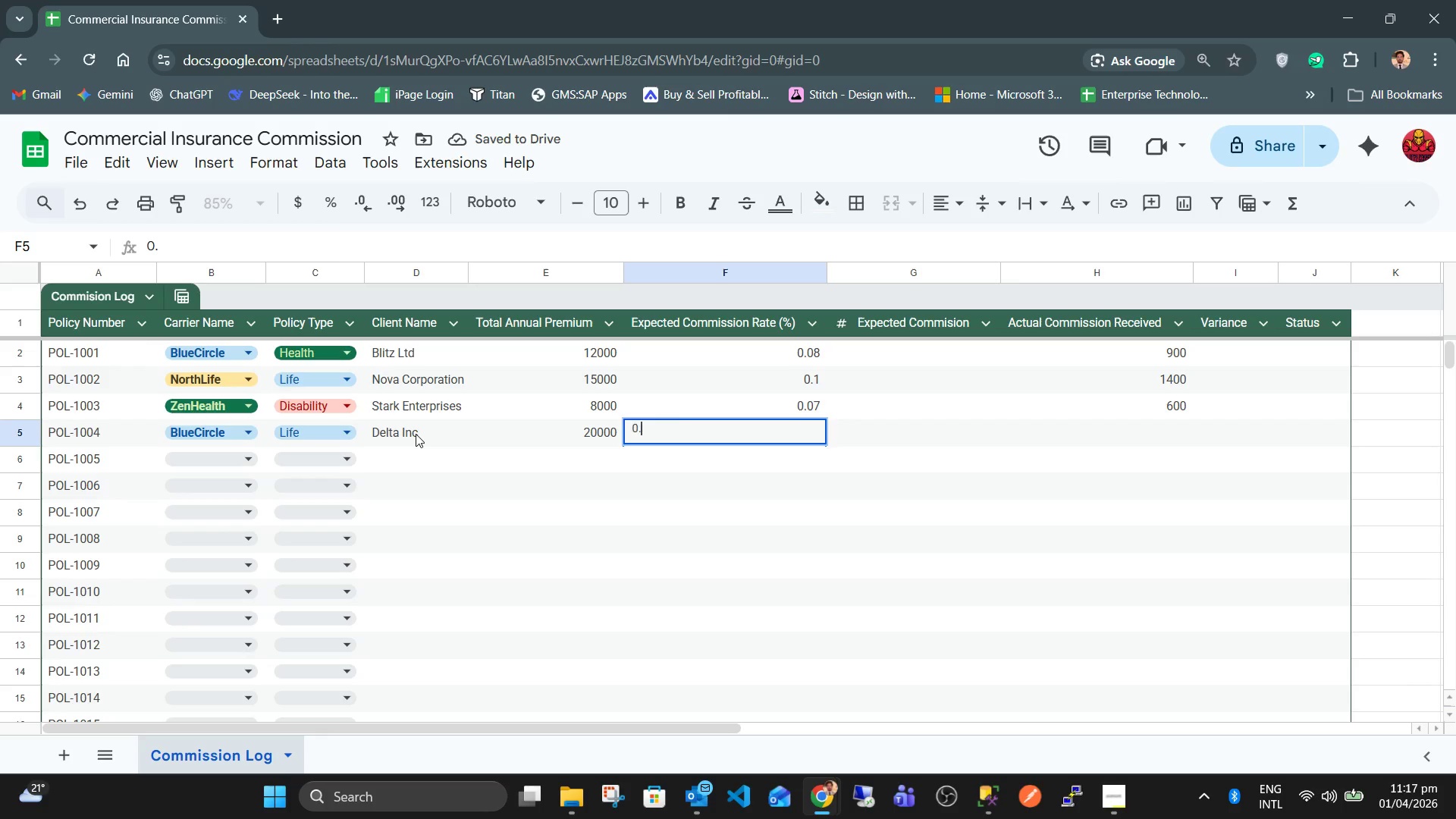 
key(Numpad0)
 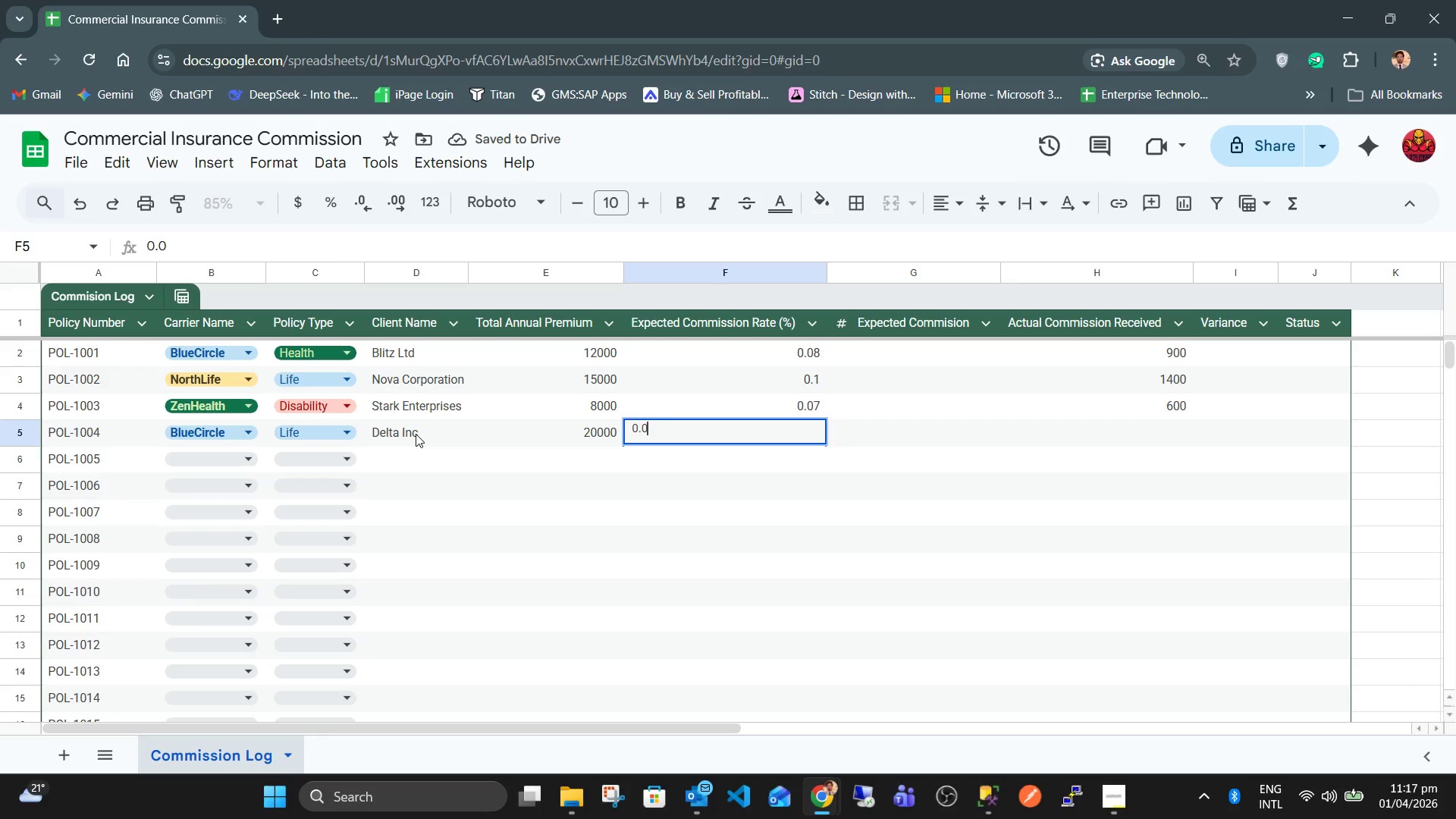 
key(Numpad9)
 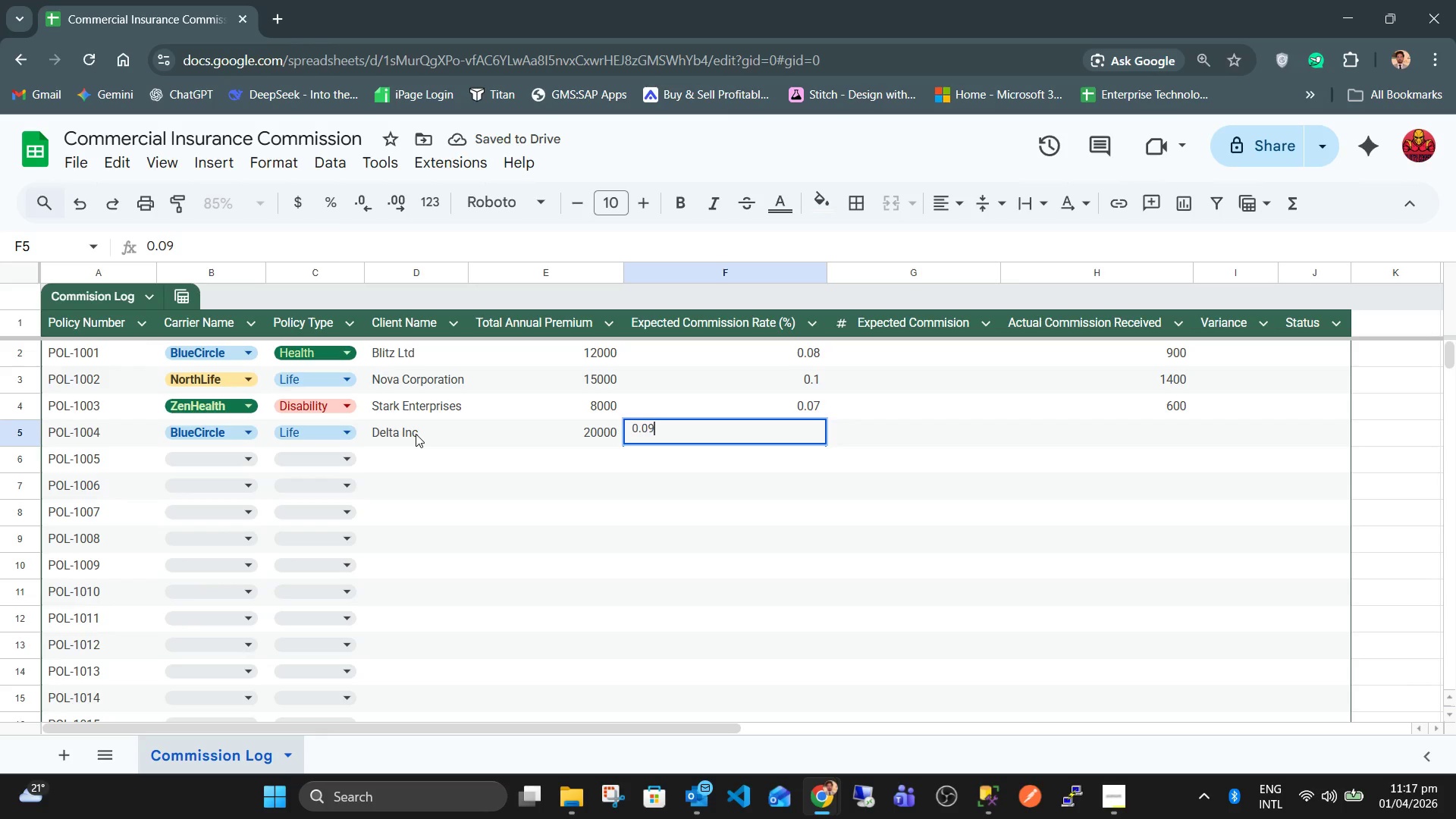 
key(Tab)
 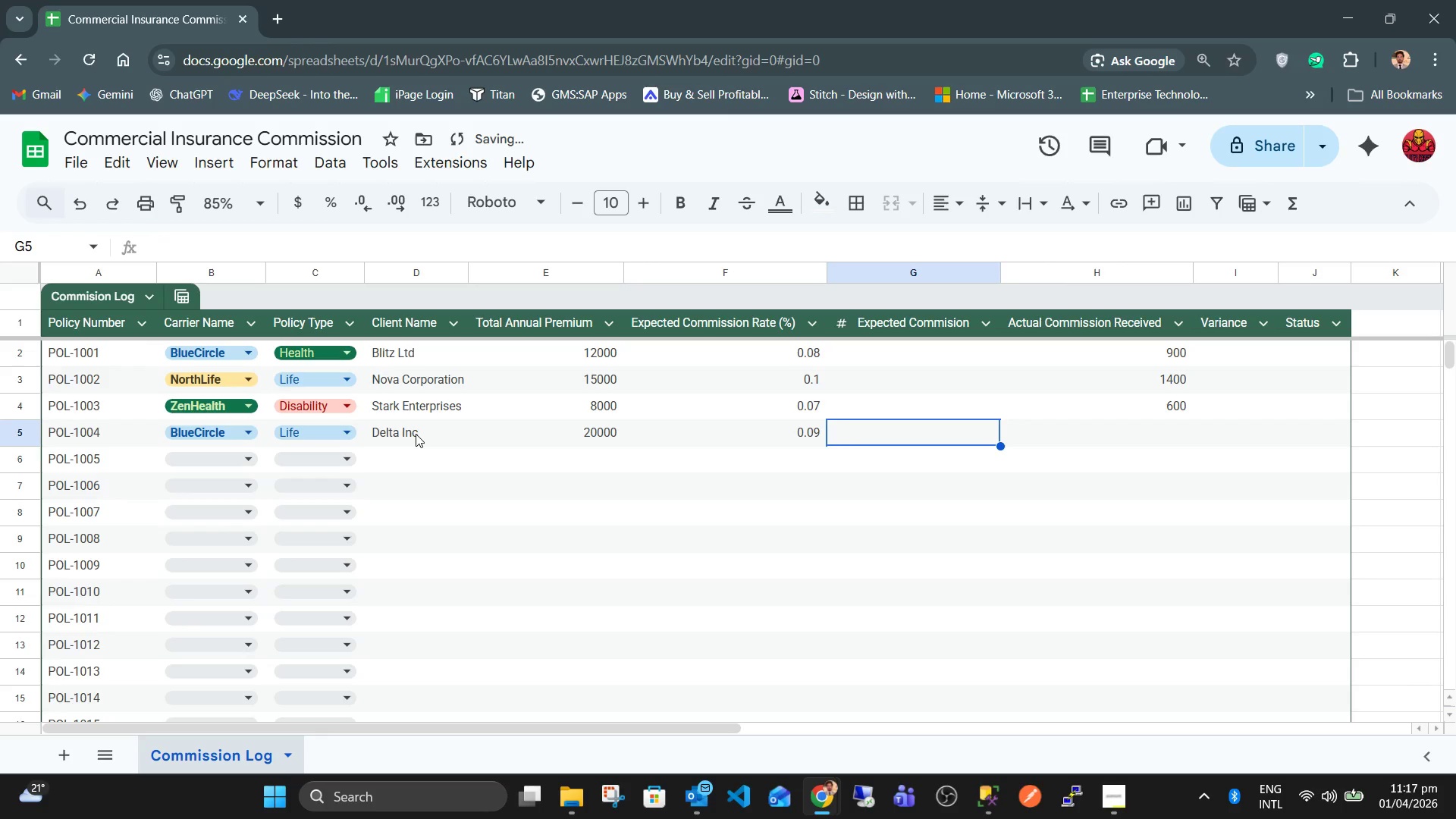 
key(Tab)
 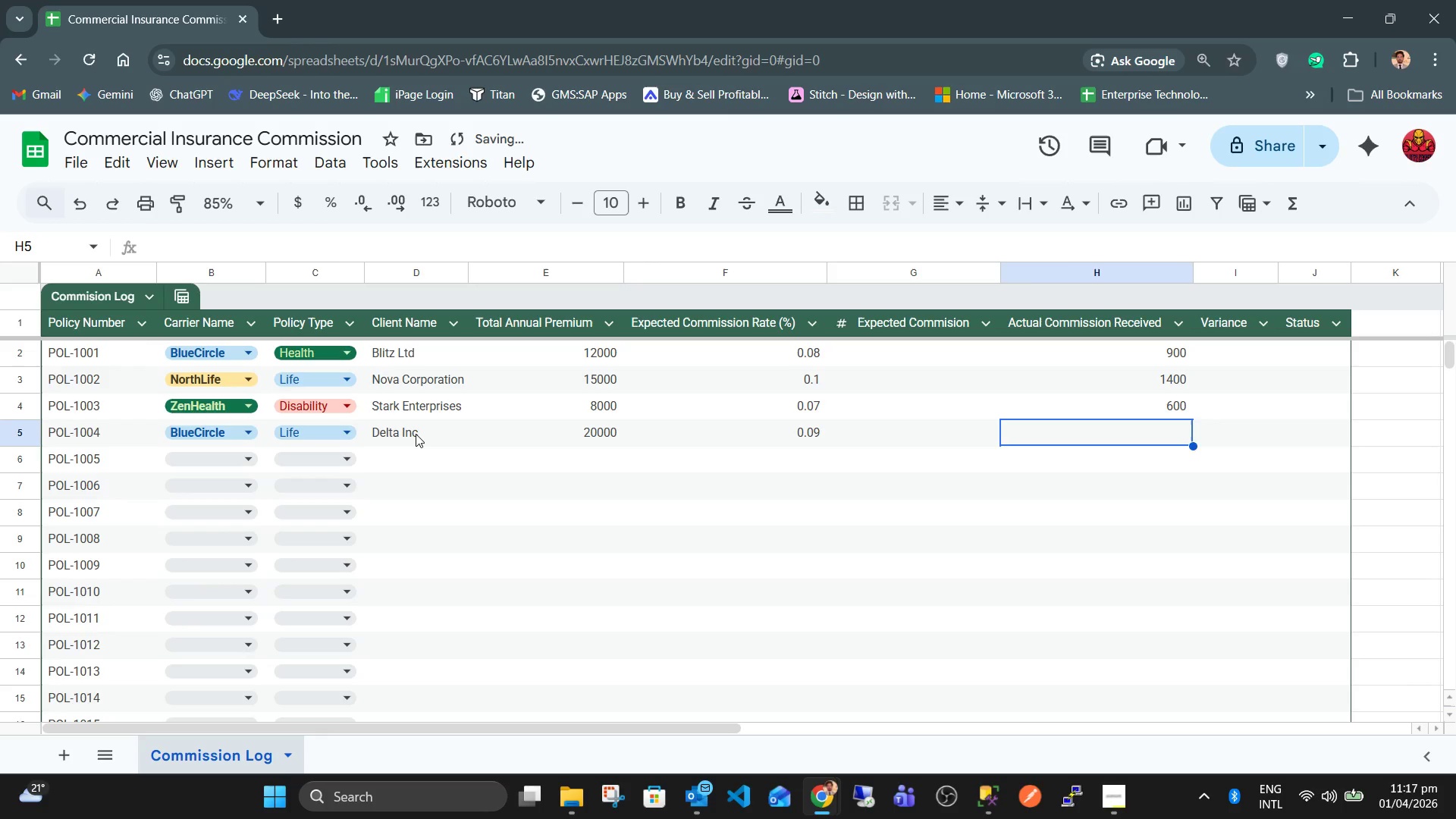 
key(Numpad1)
 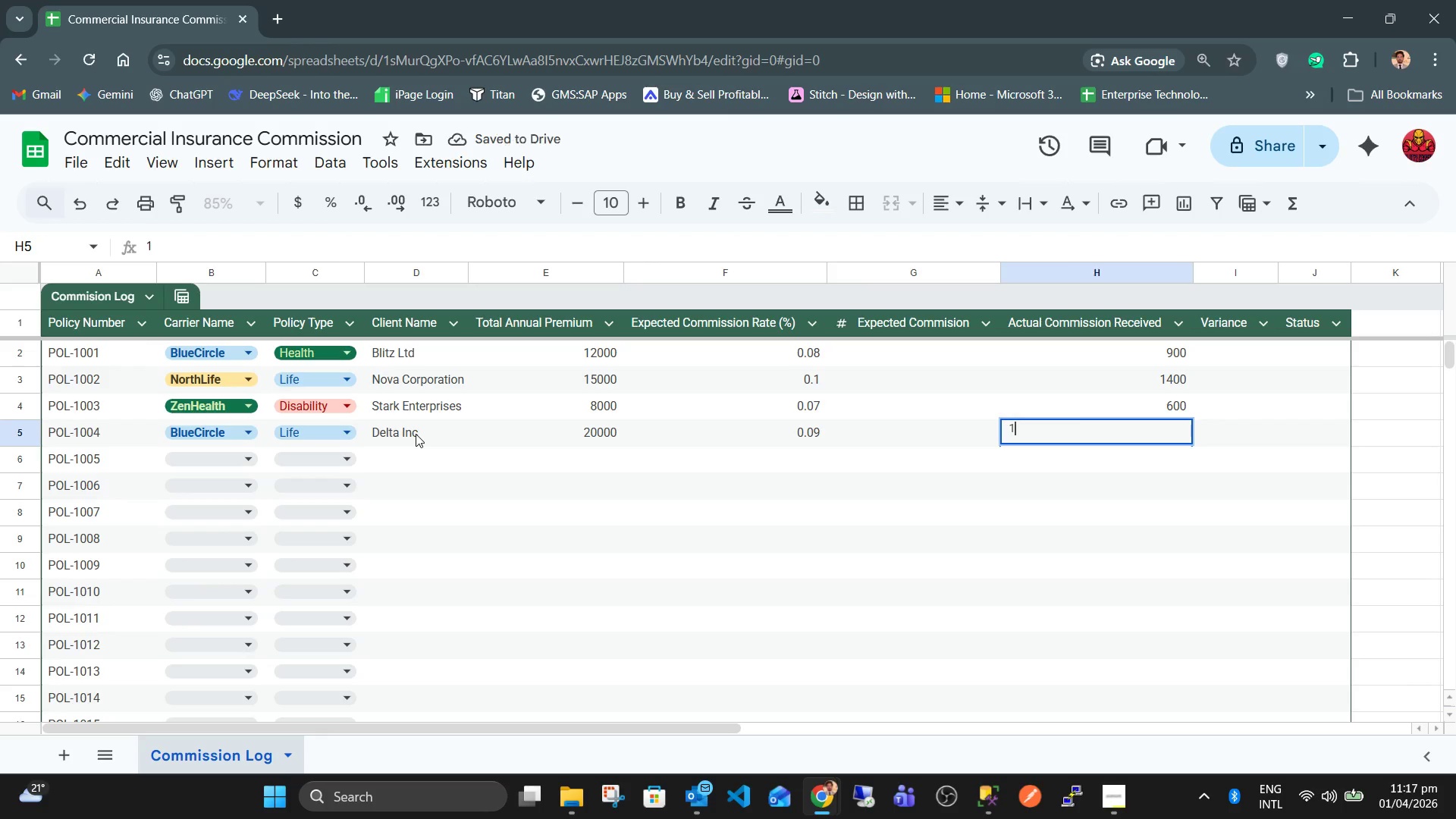 
key(Numpad7)
 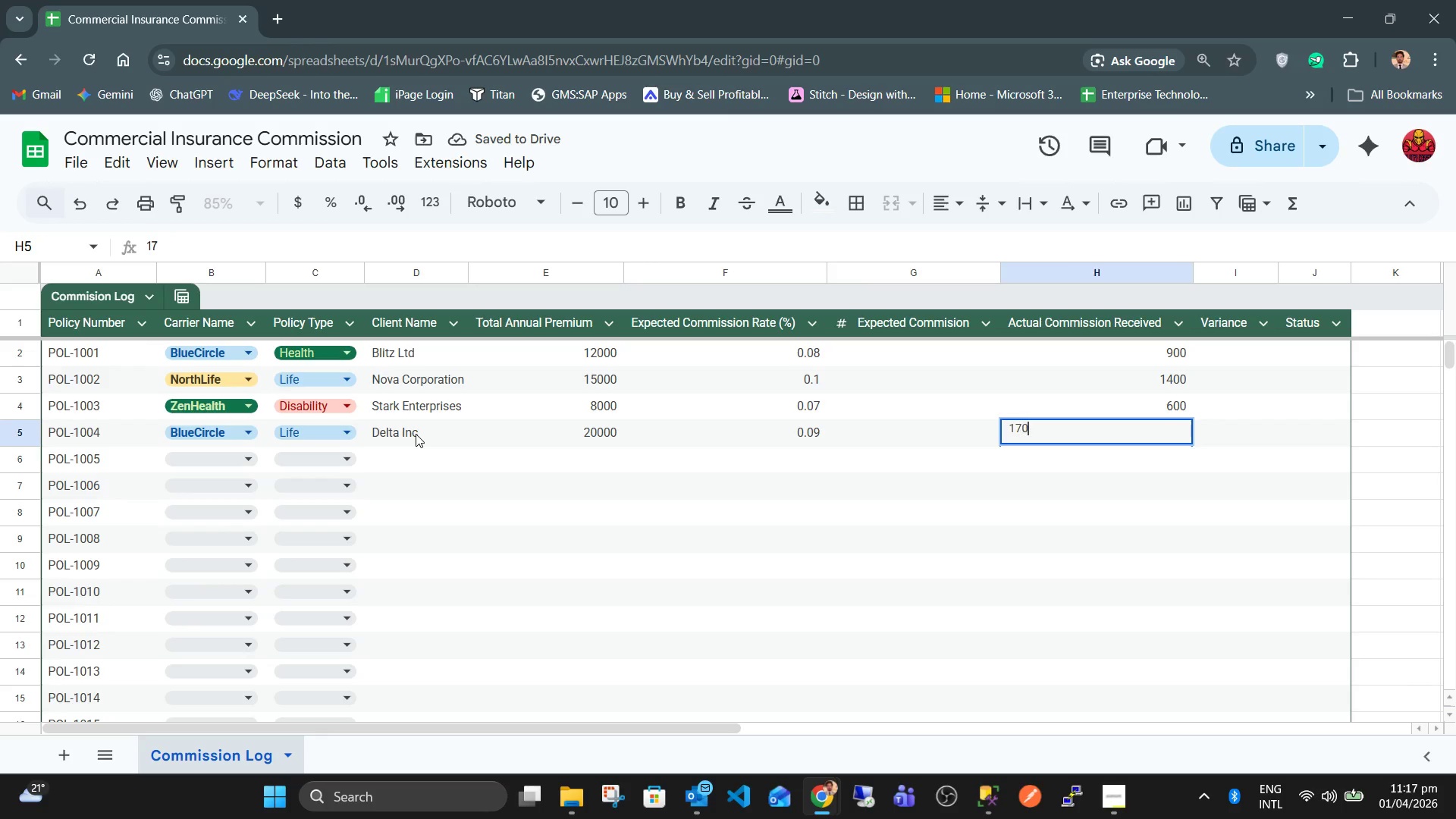 
key(Numpad0)
 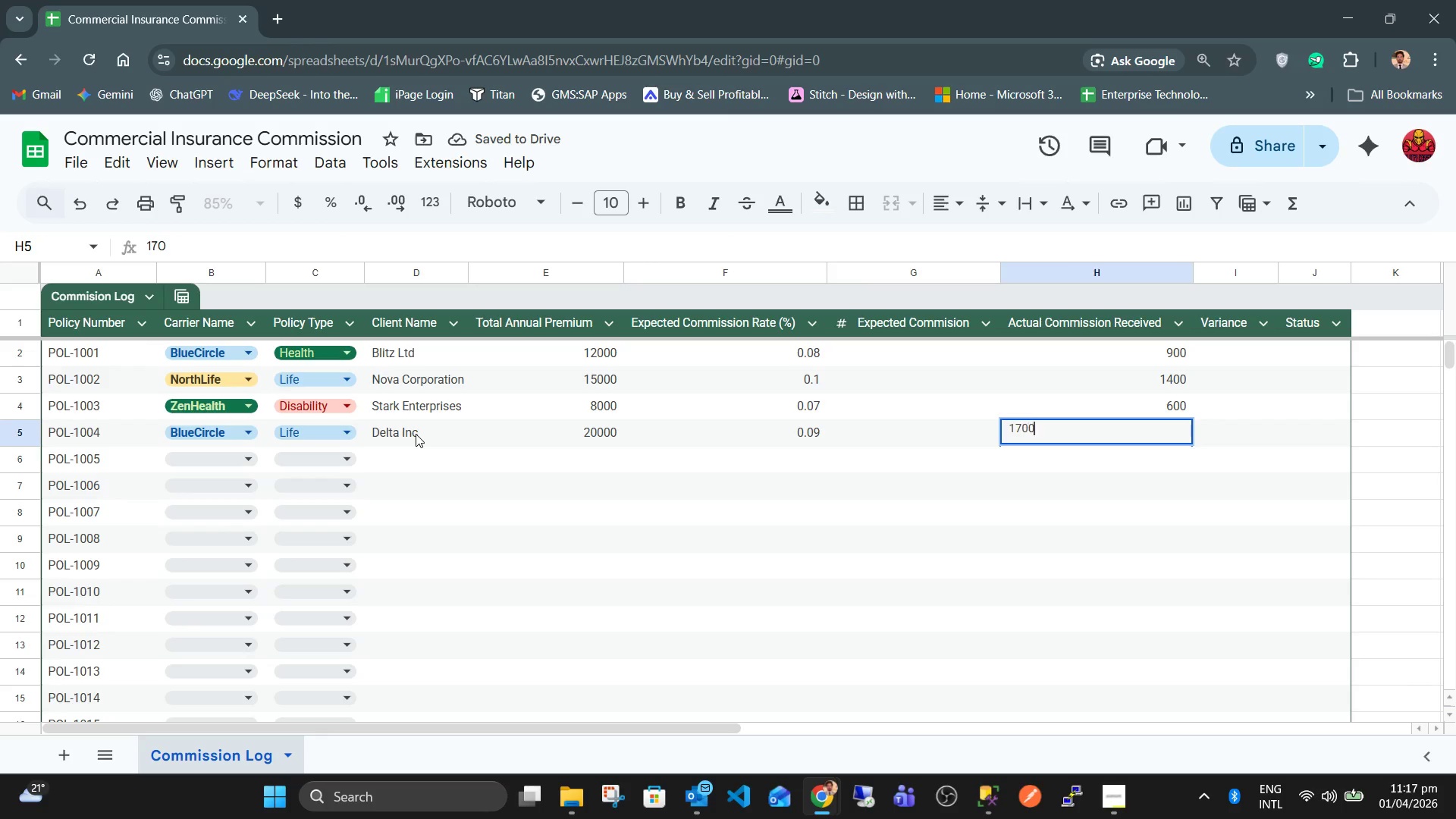 
key(Numpad0)
 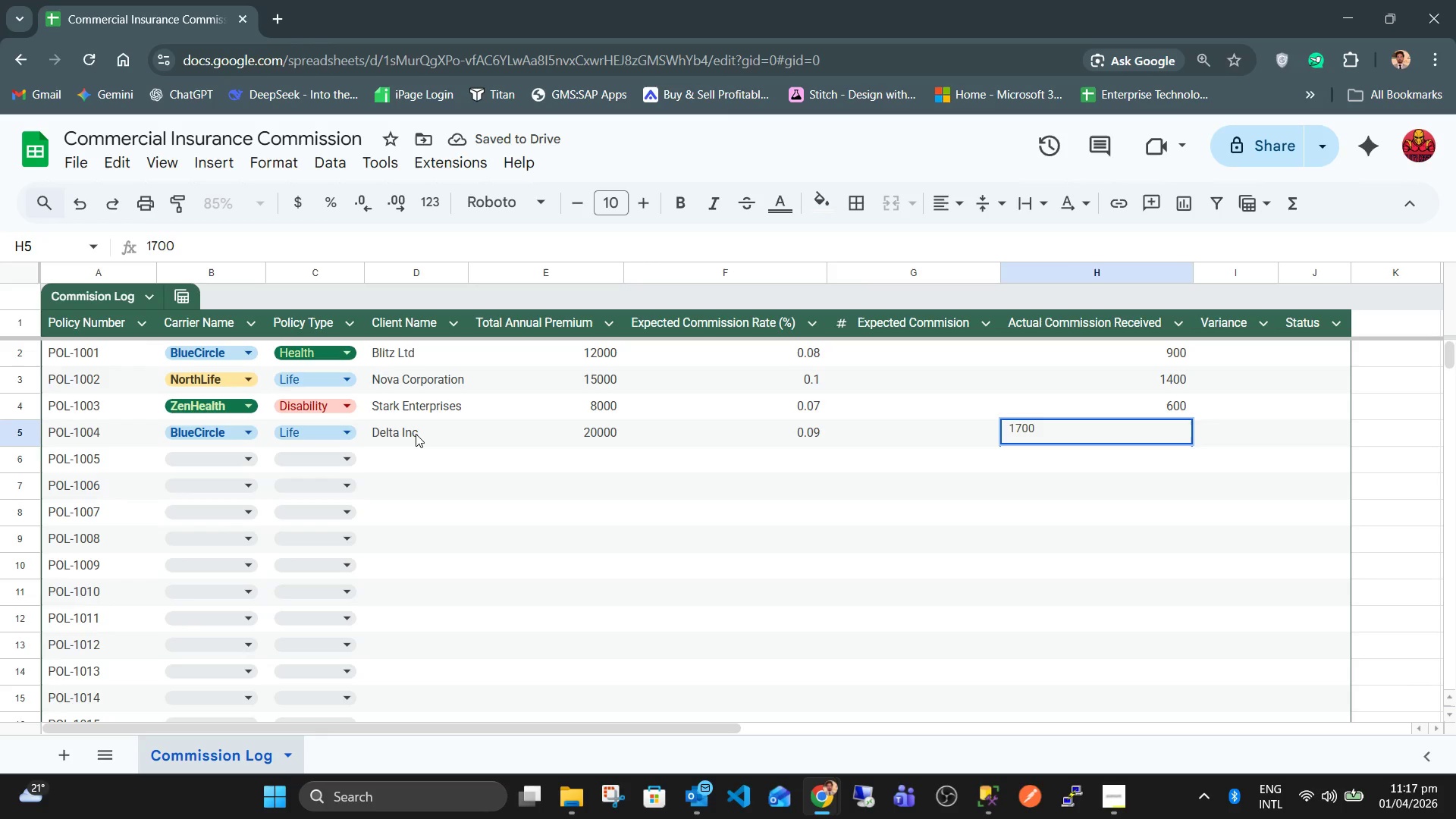 
key(Tab)
 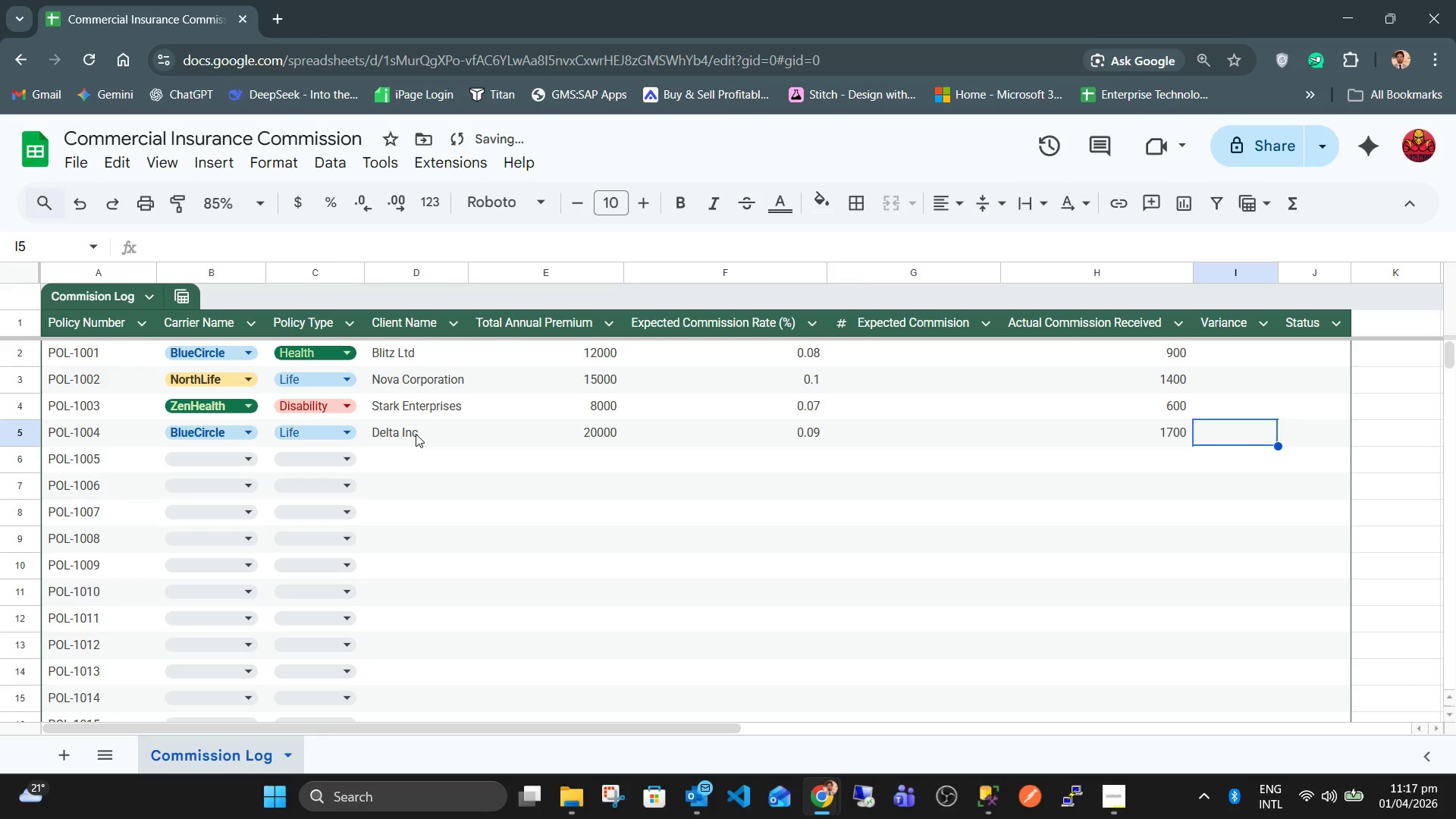 
key(Alt+Tab)